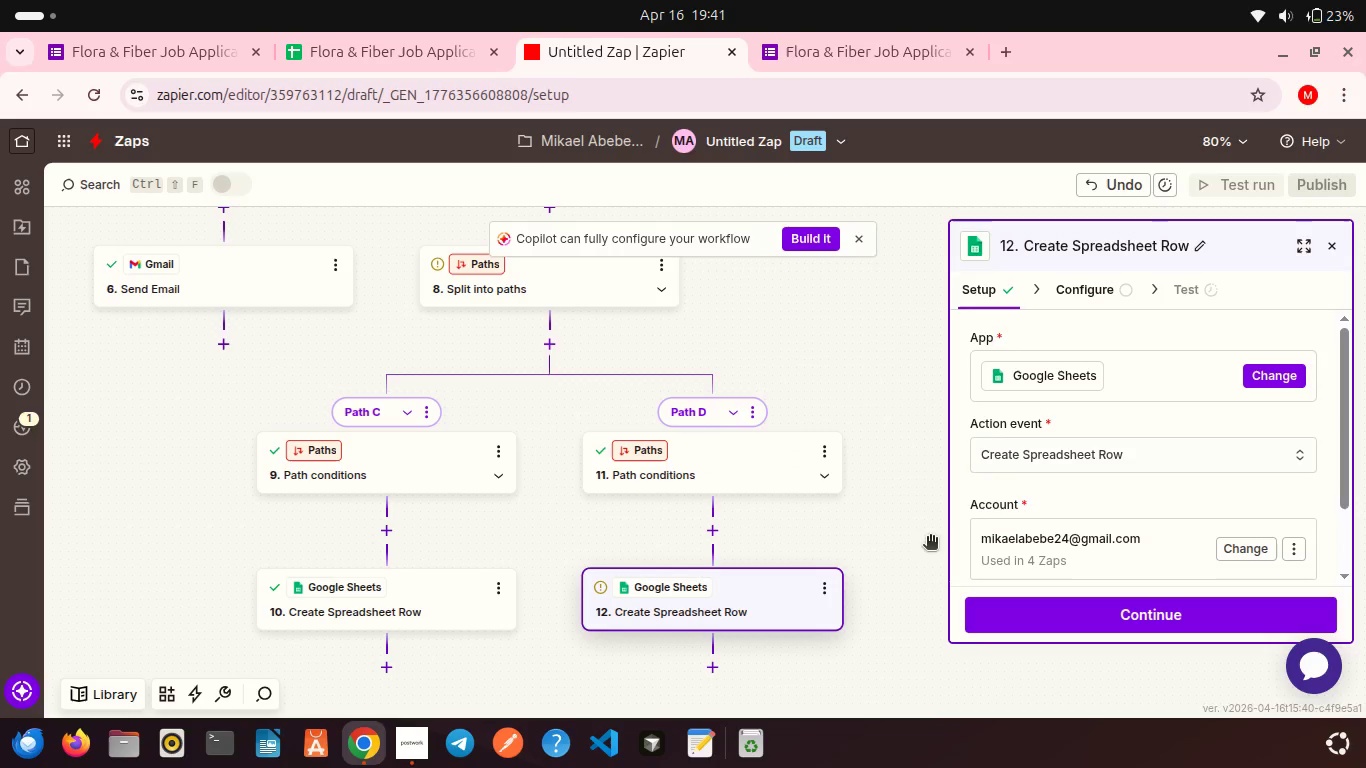 
scroll: coordinate [1000, 496], scroll_direction: down, amount: 3.0
 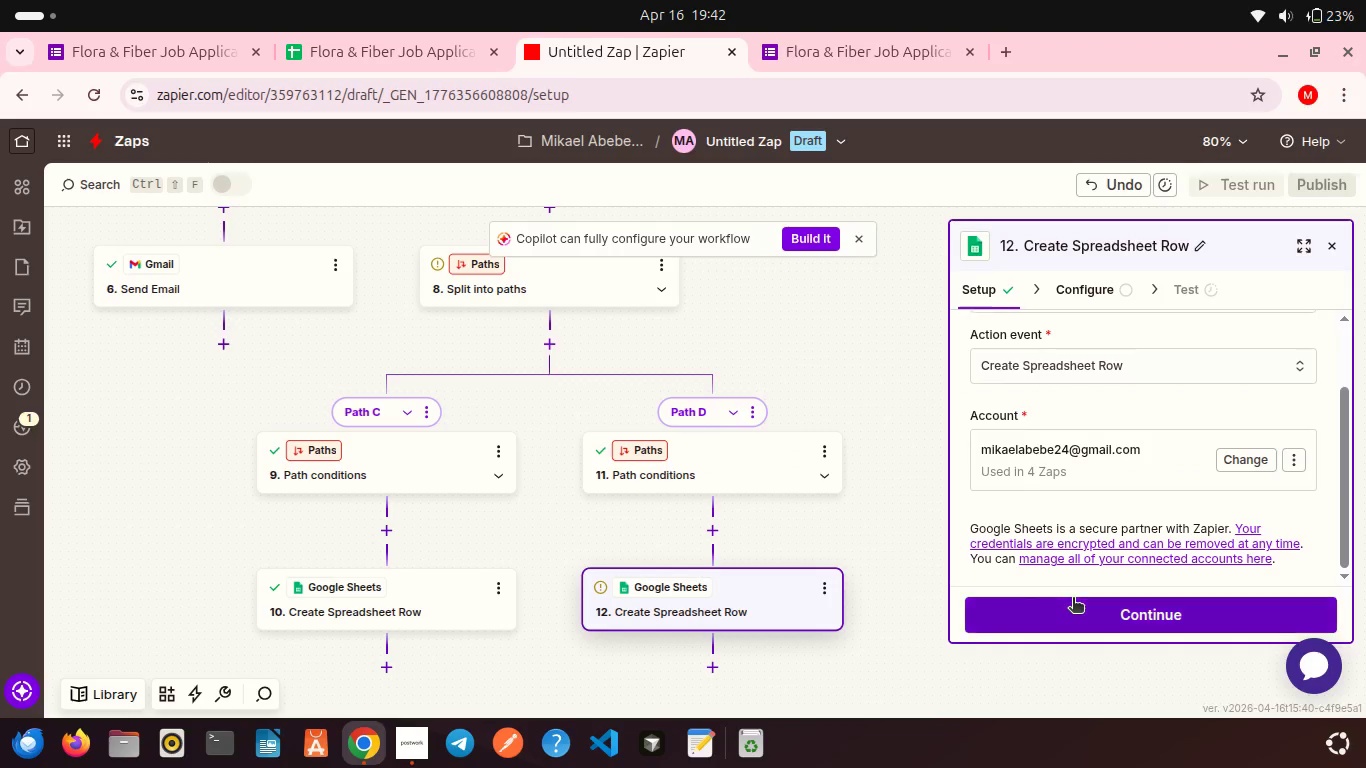 
left_click([1073, 599])
 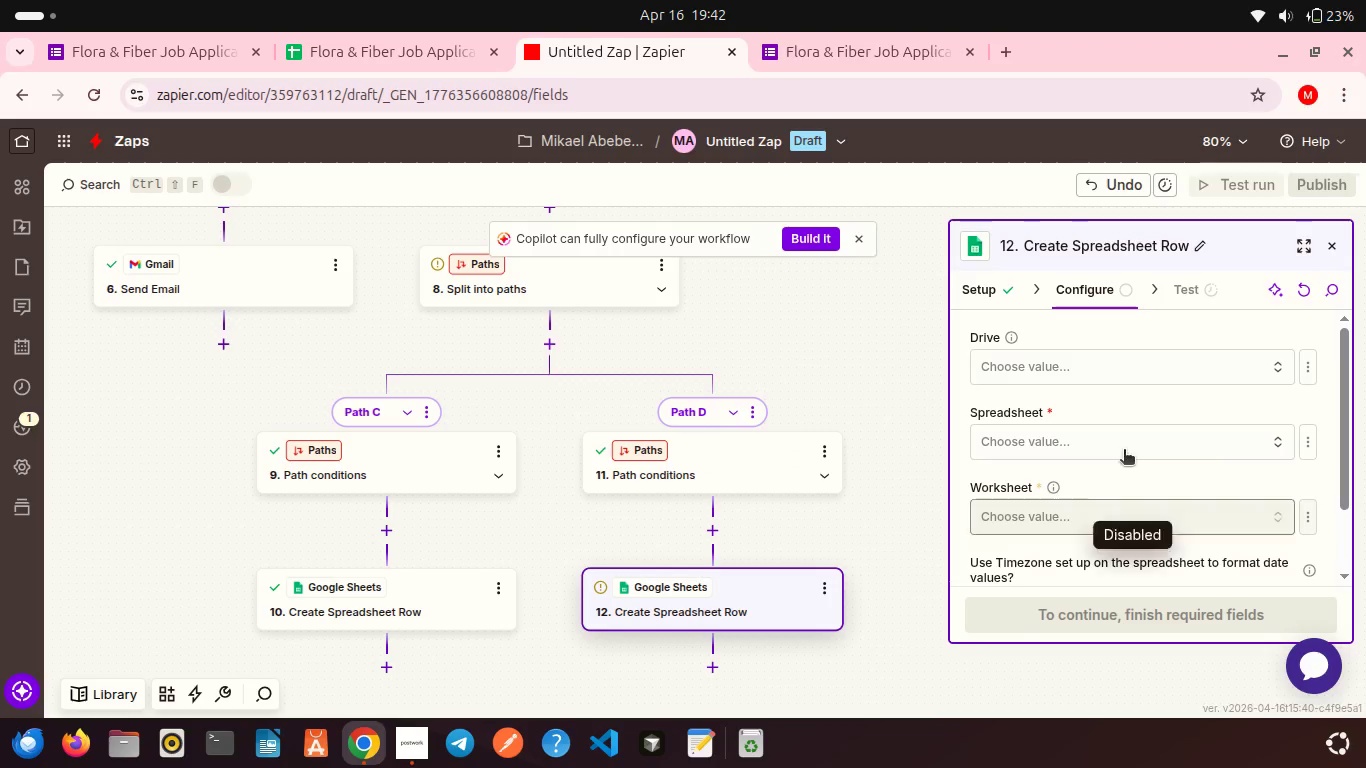 
left_click([1050, 362])
 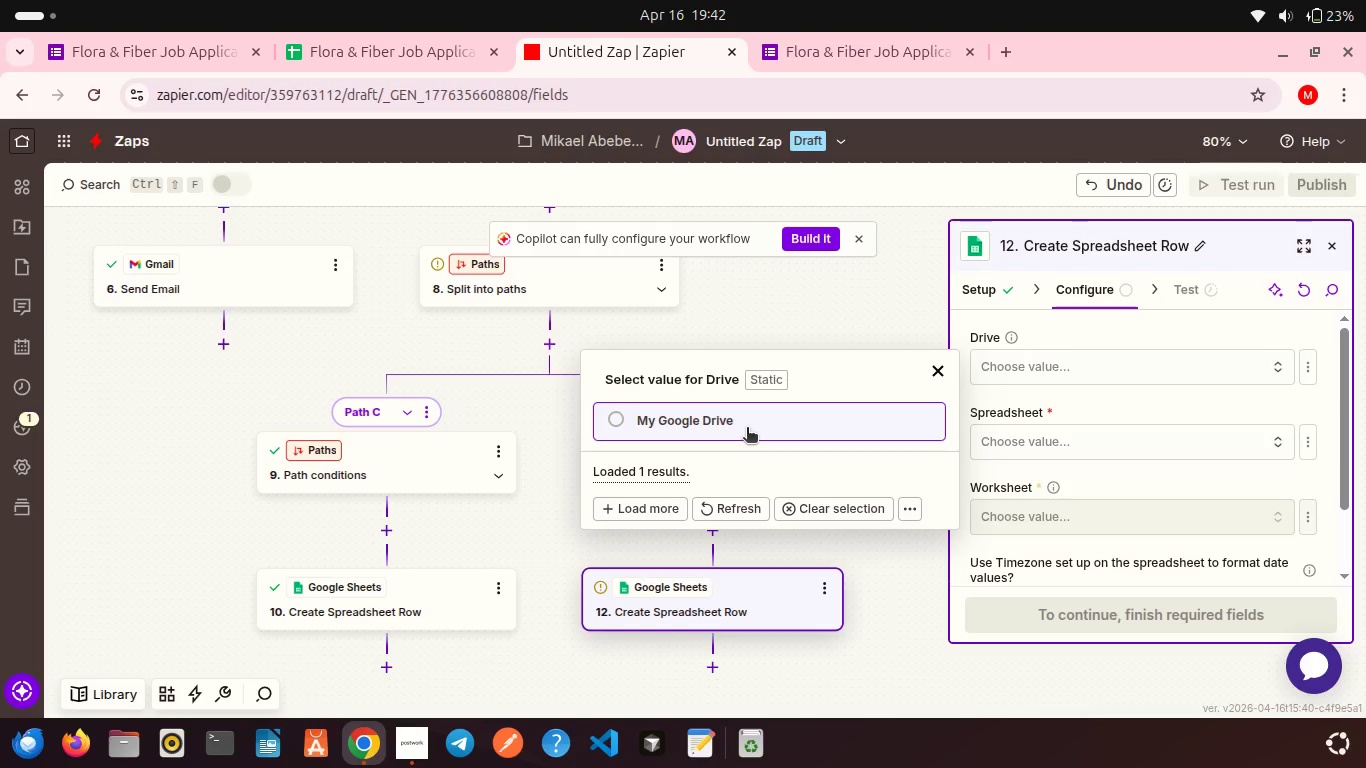 
left_click([747, 429])
 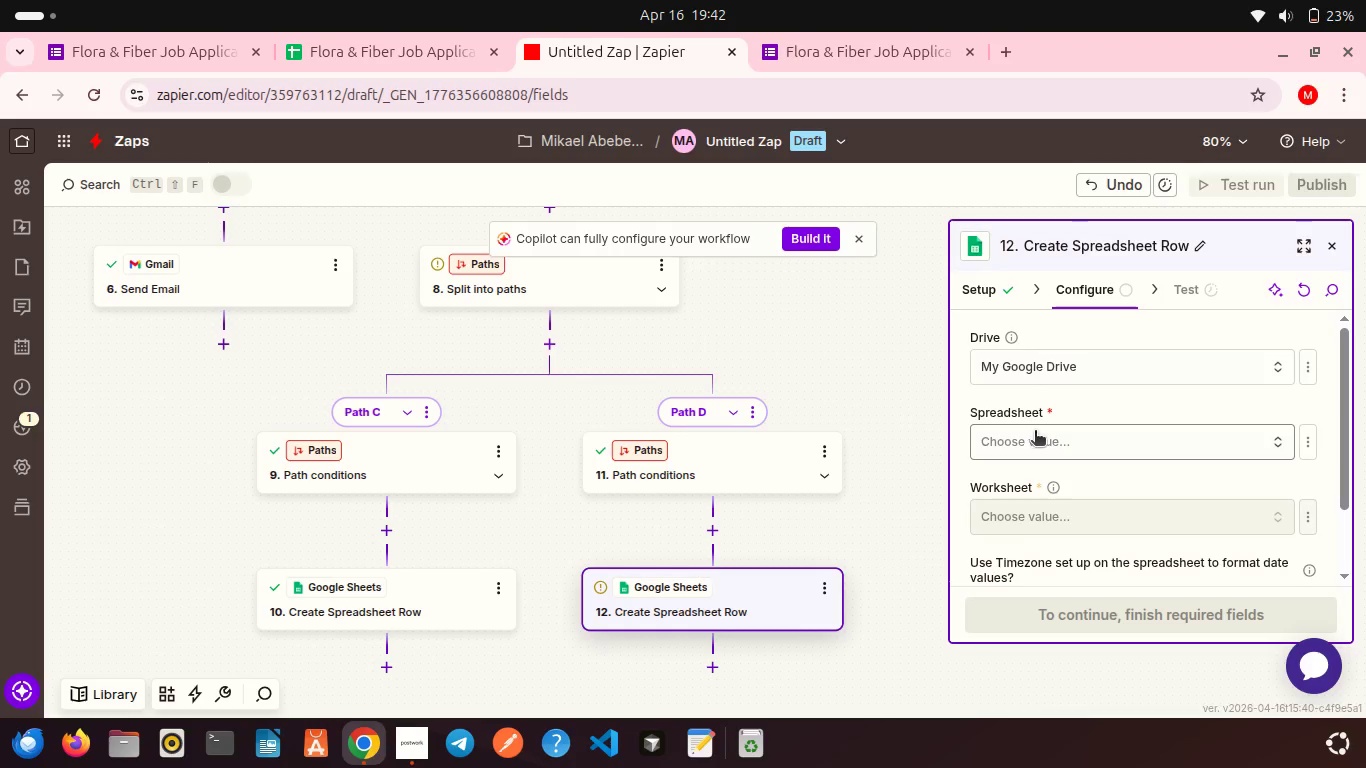 
left_click([1035, 432])
 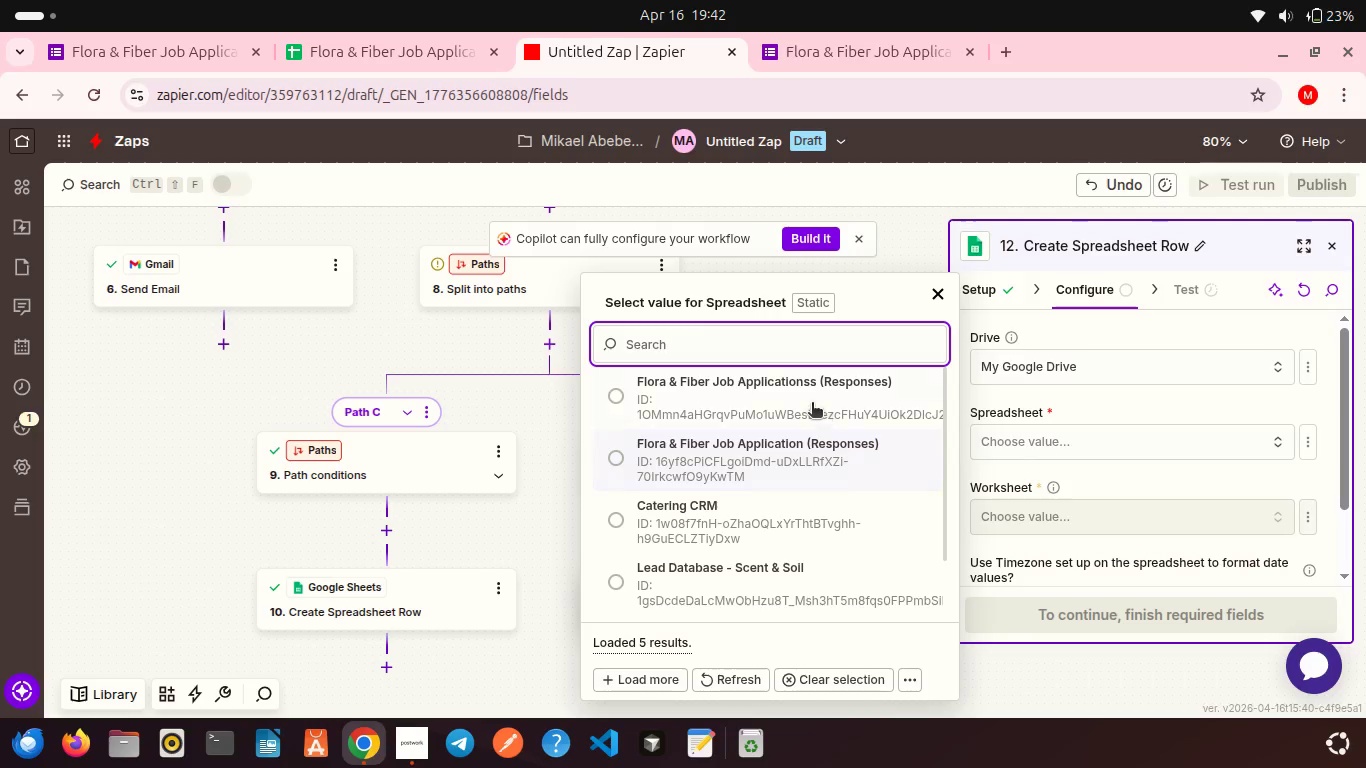 
left_click([812, 404])
 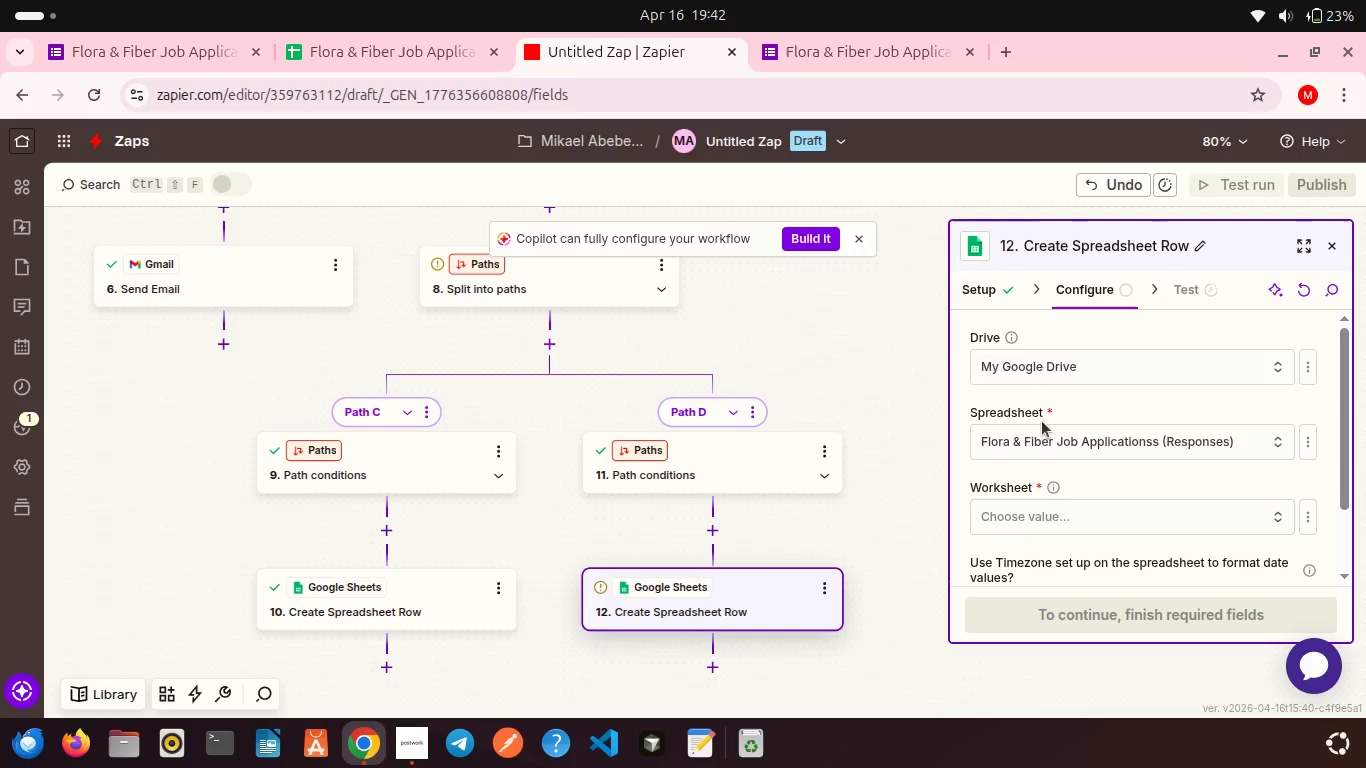 
scroll: coordinate [1042, 421], scroll_direction: down, amount: 2.0
 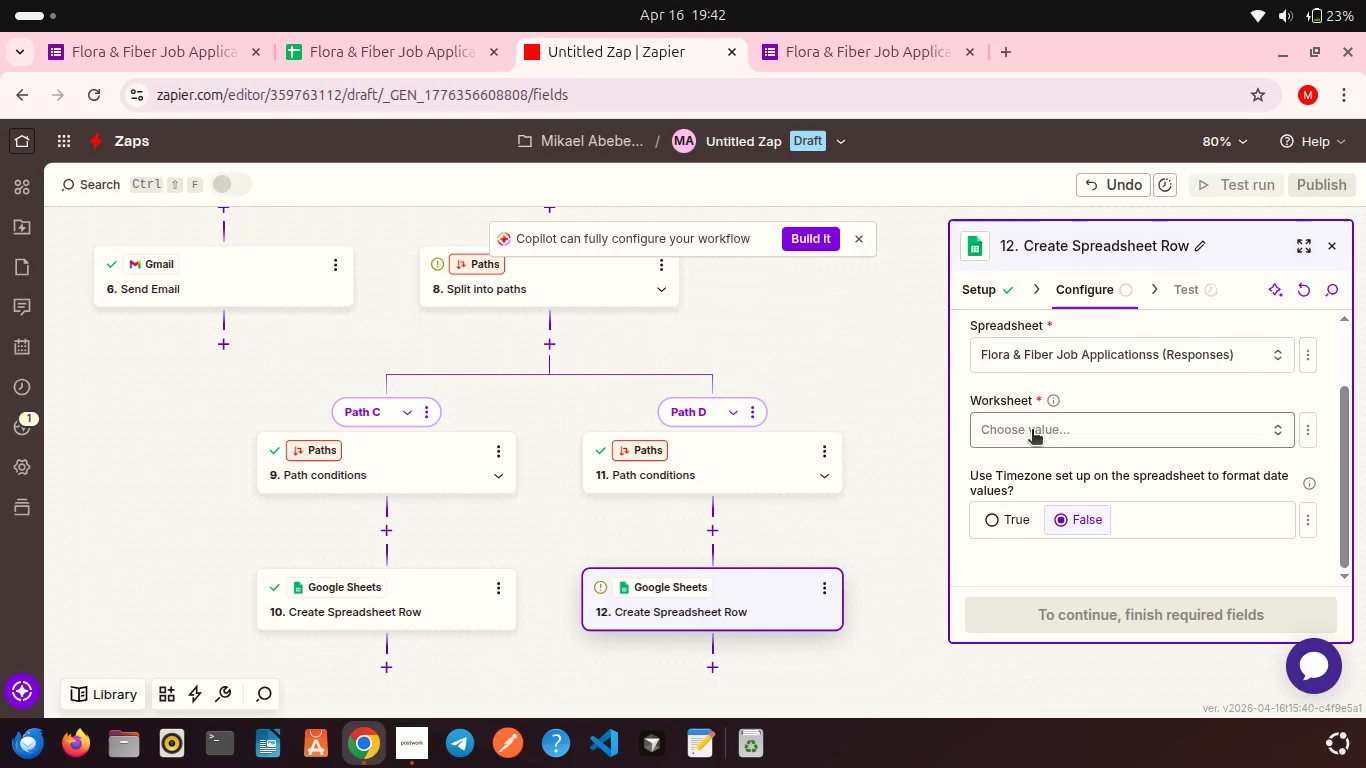 
left_click([1032, 431])
 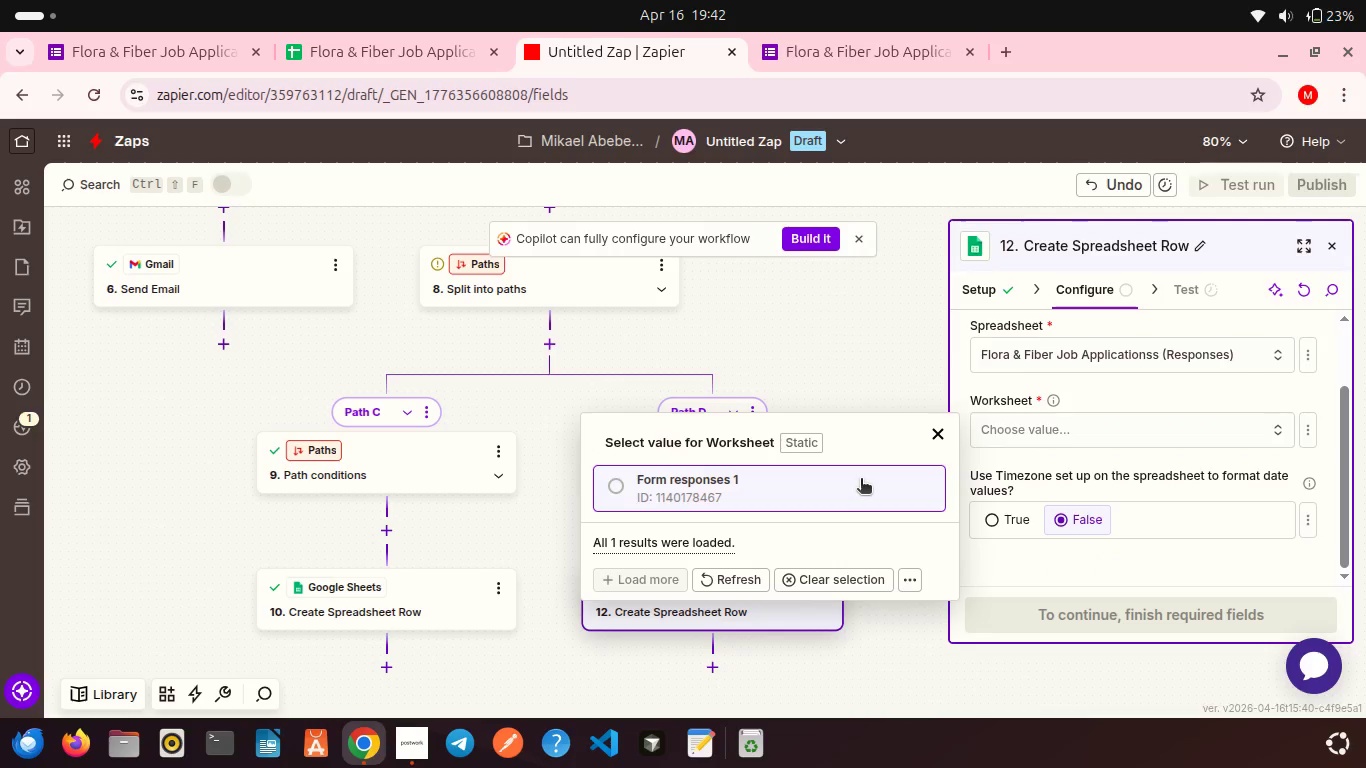 
left_click([861, 480])
 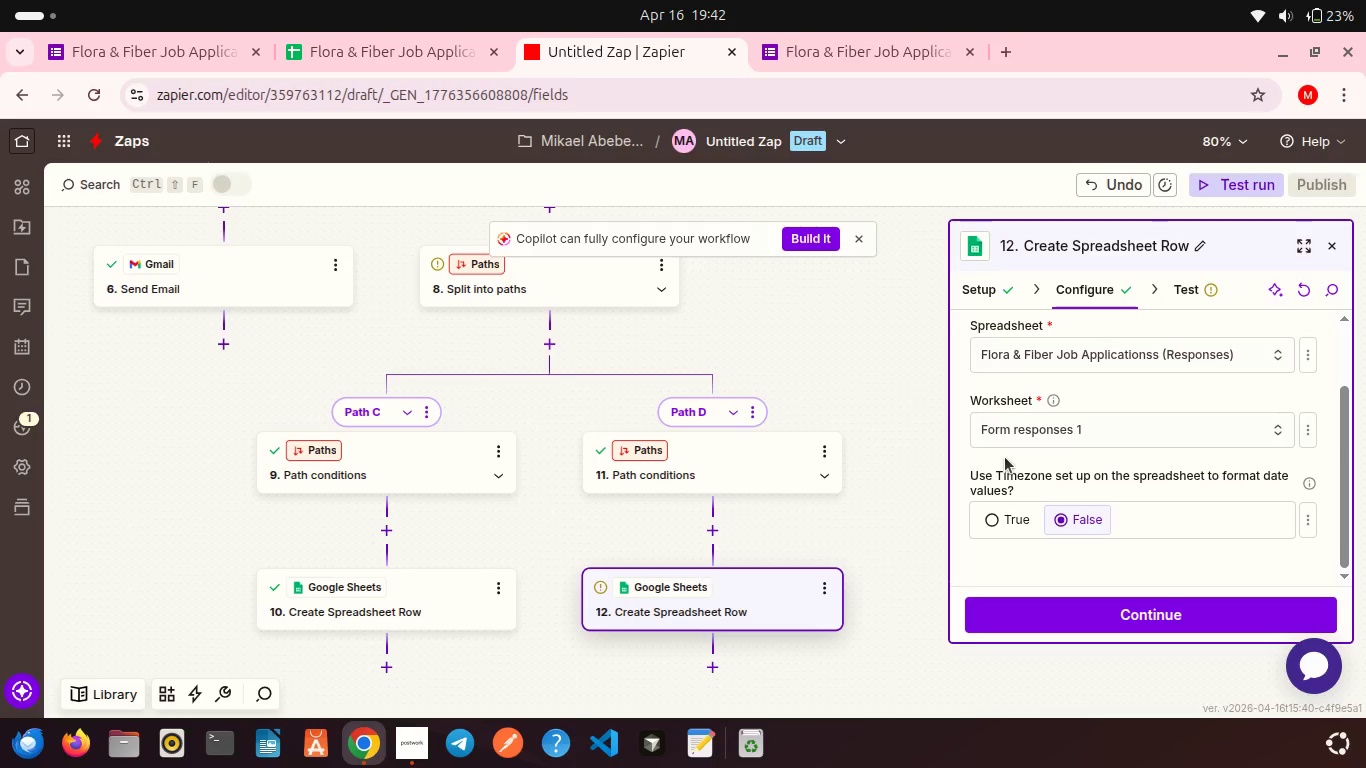 
scroll: coordinate [1005, 457], scroll_direction: down, amount: 5.0
 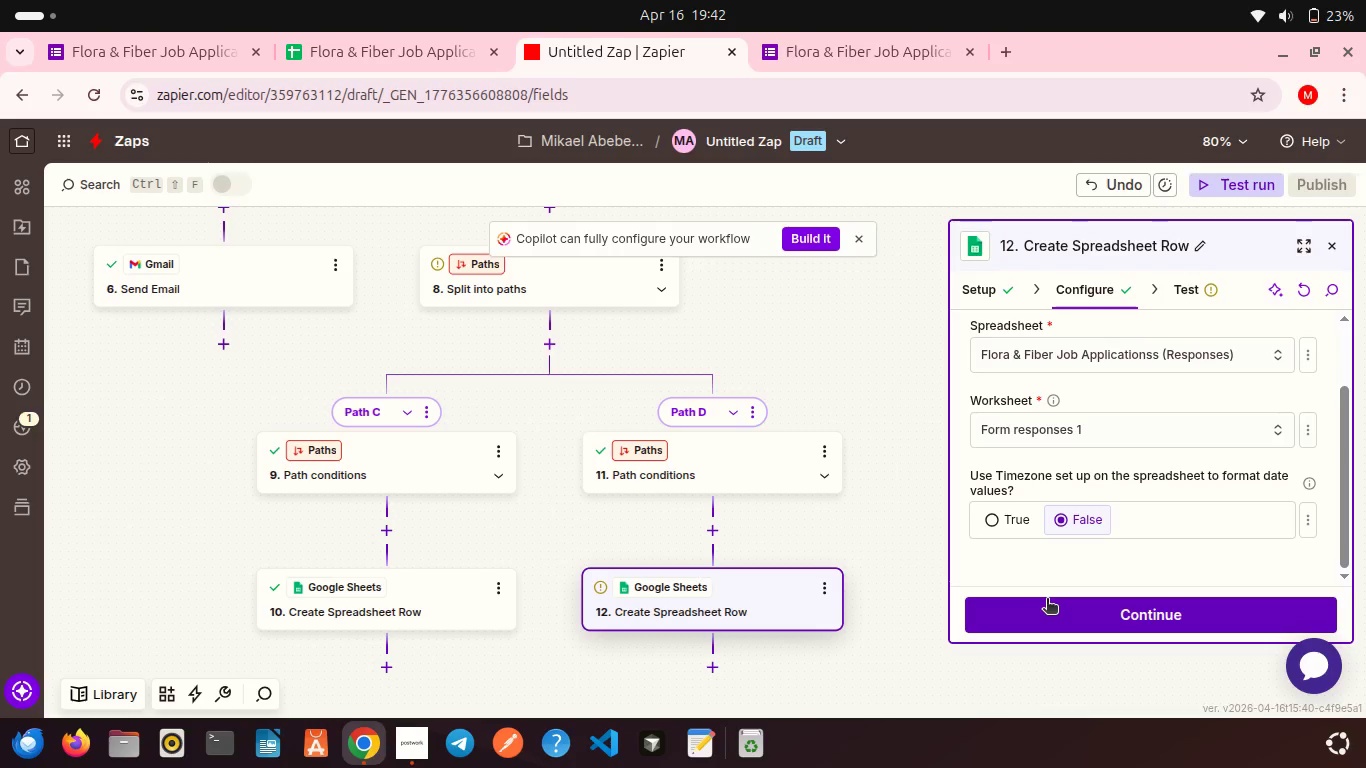 
left_click([1047, 600])
 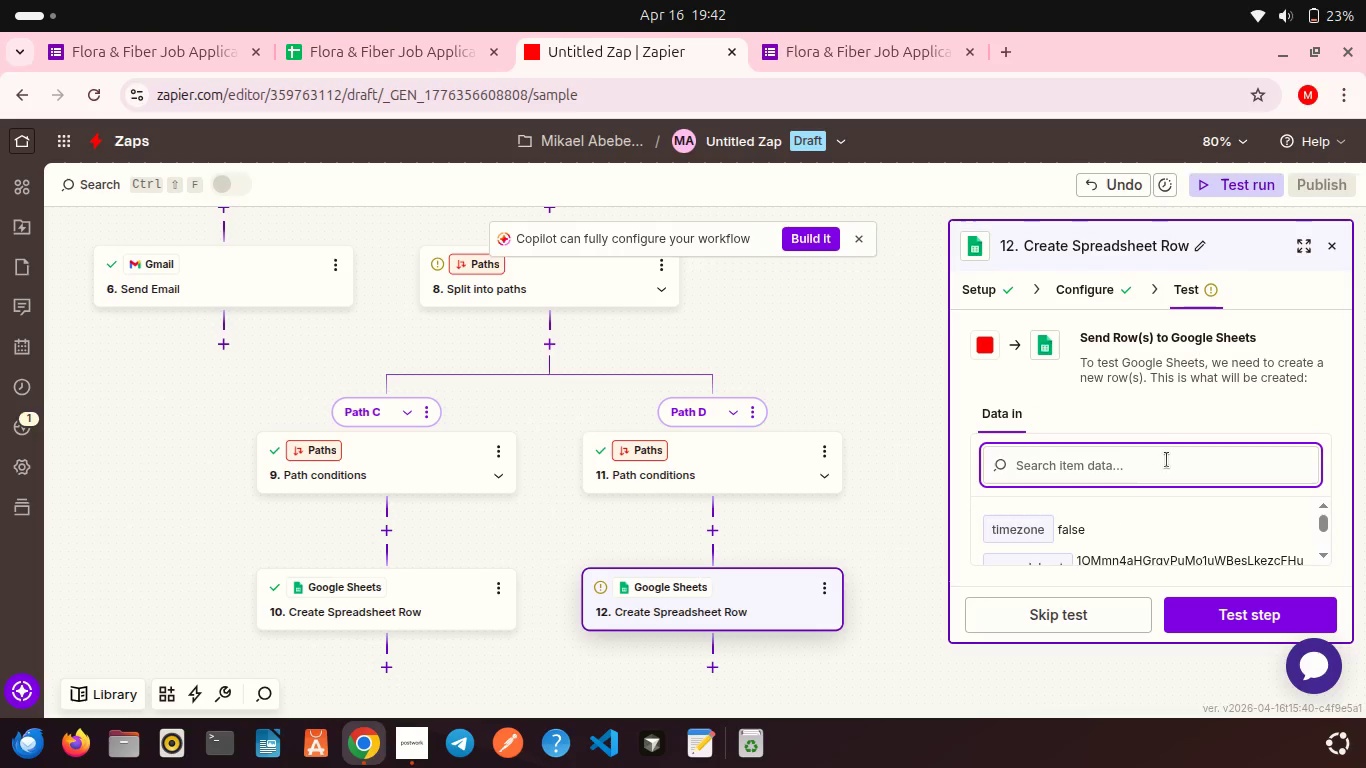 
scroll: coordinate [1167, 460], scroll_direction: down, amount: 10.0
 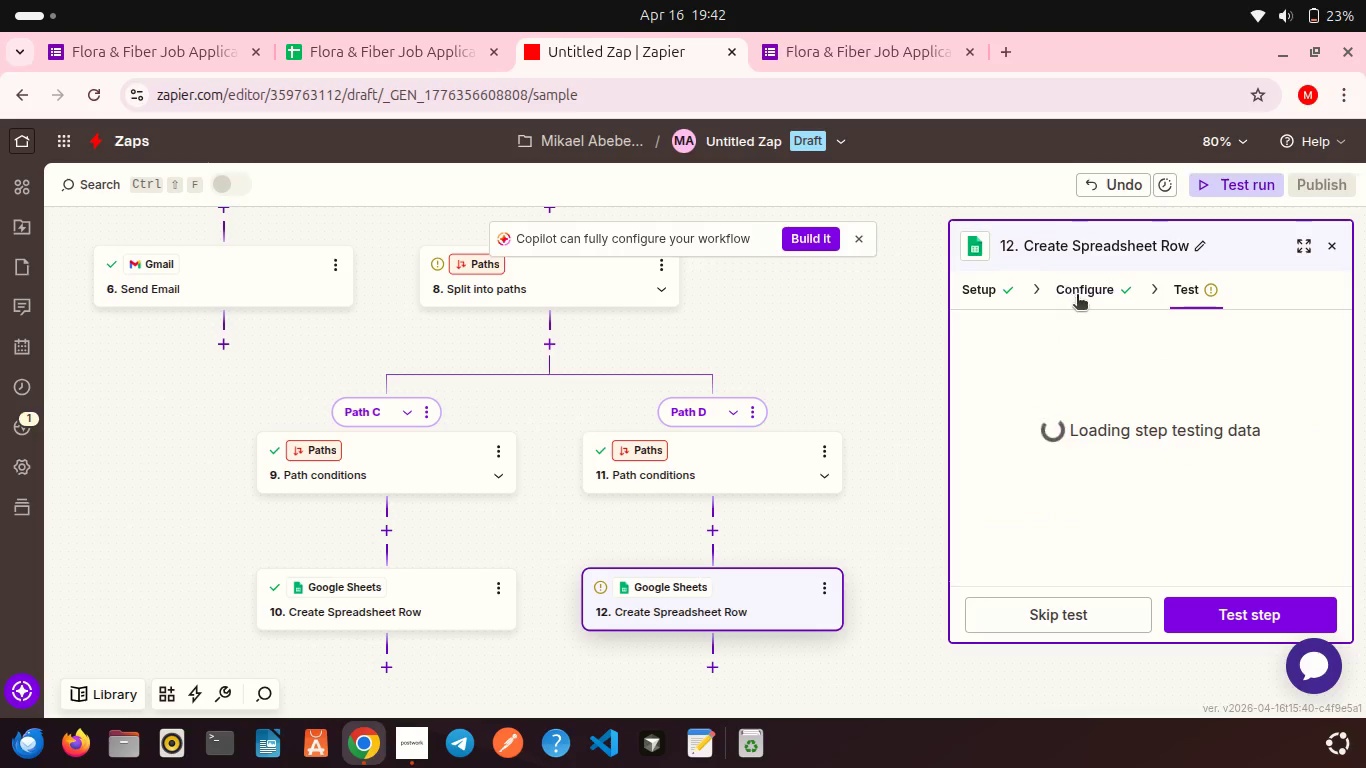 
left_click([1077, 296])
 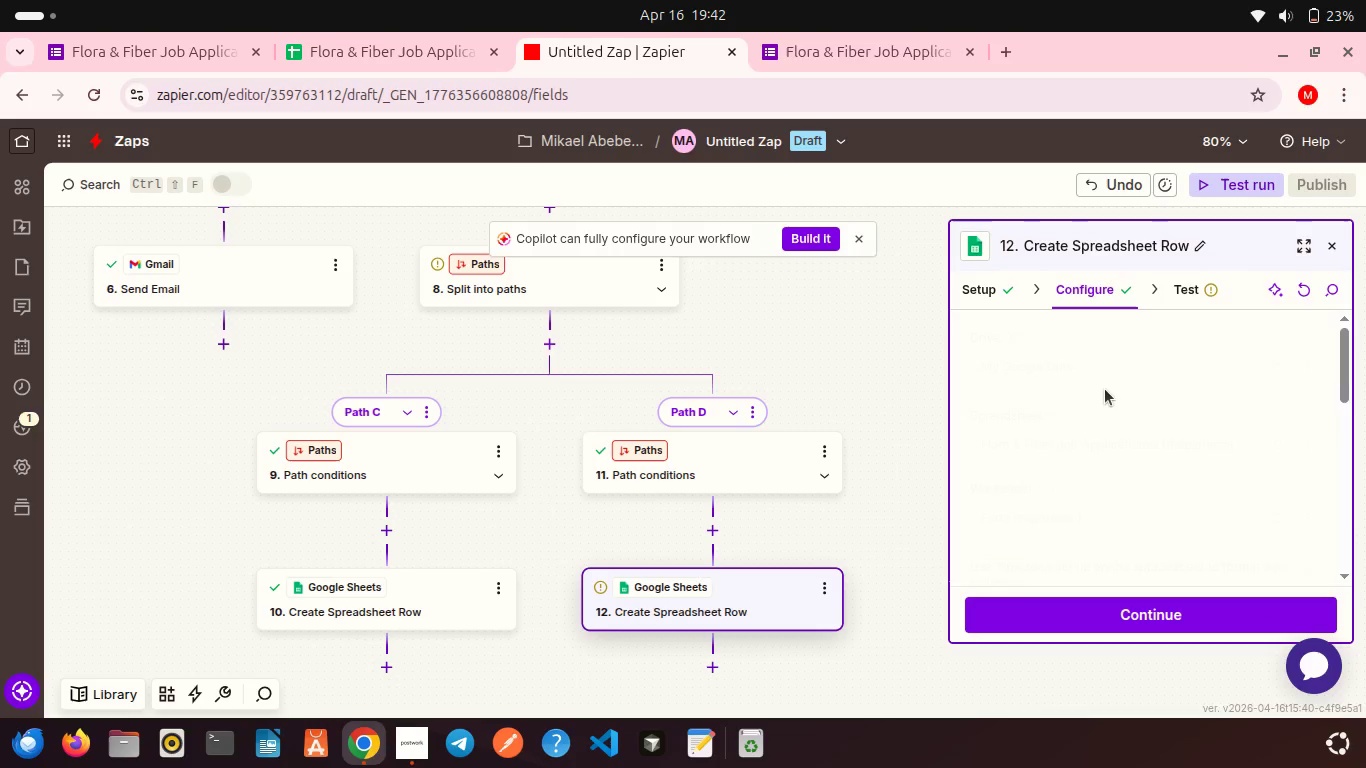 
scroll: coordinate [1105, 389], scroll_direction: down, amount: 10.0
 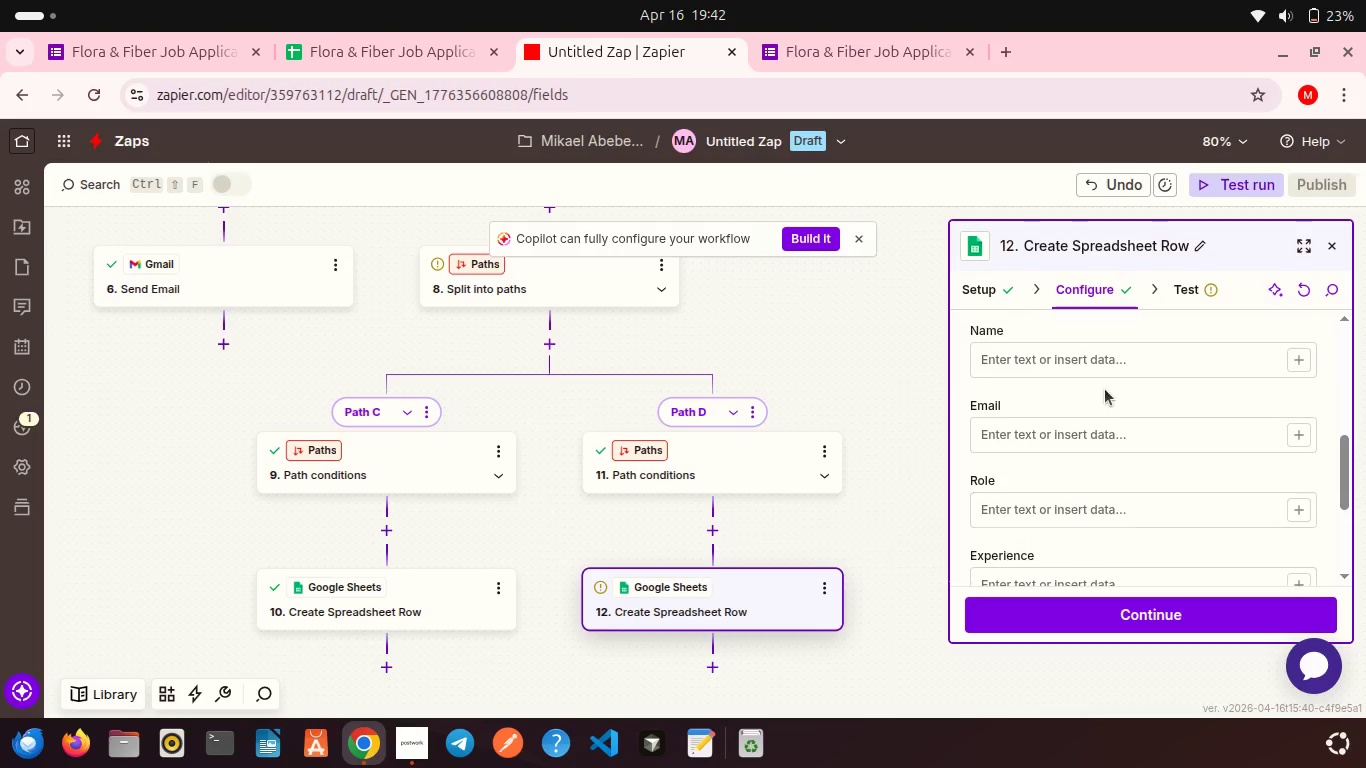 
scroll: coordinate [1105, 389], scroll_direction: up, amount: 1.0
 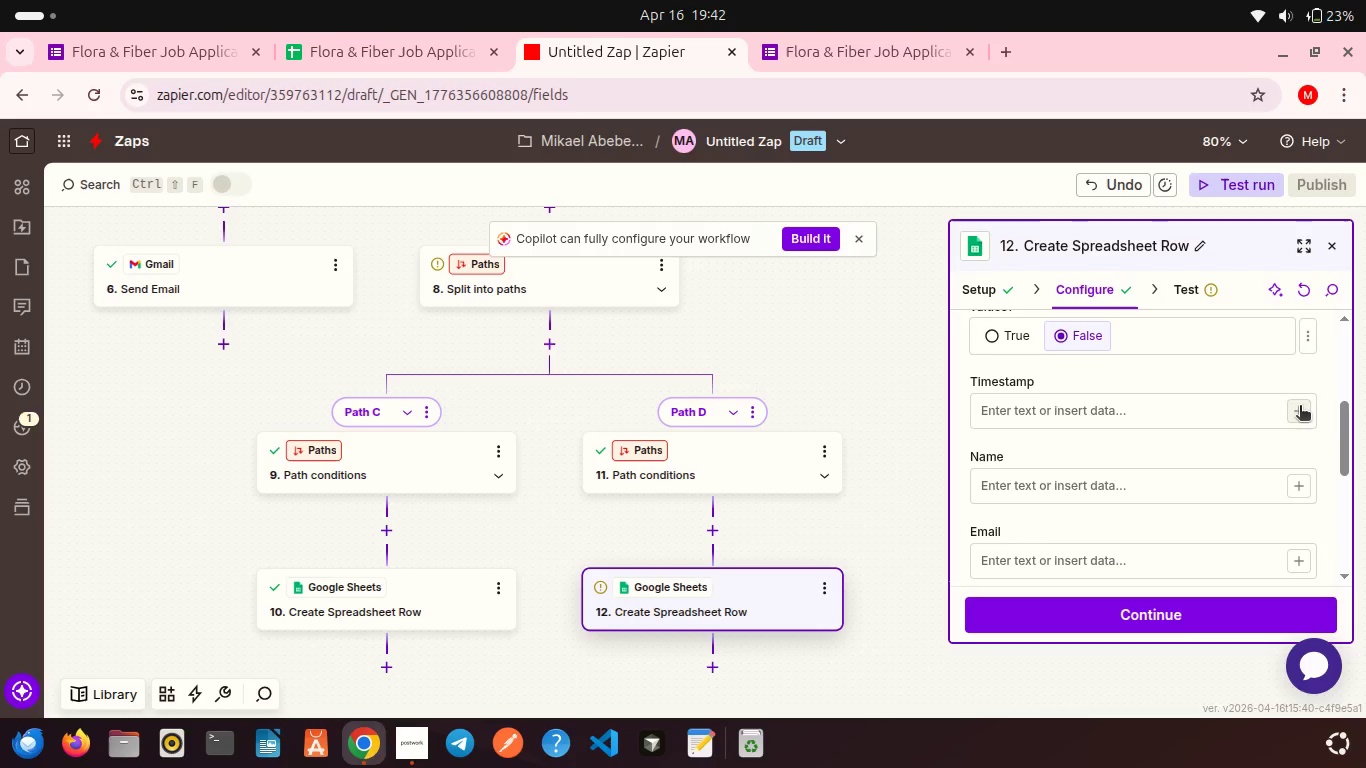 
left_click([1300, 407])
 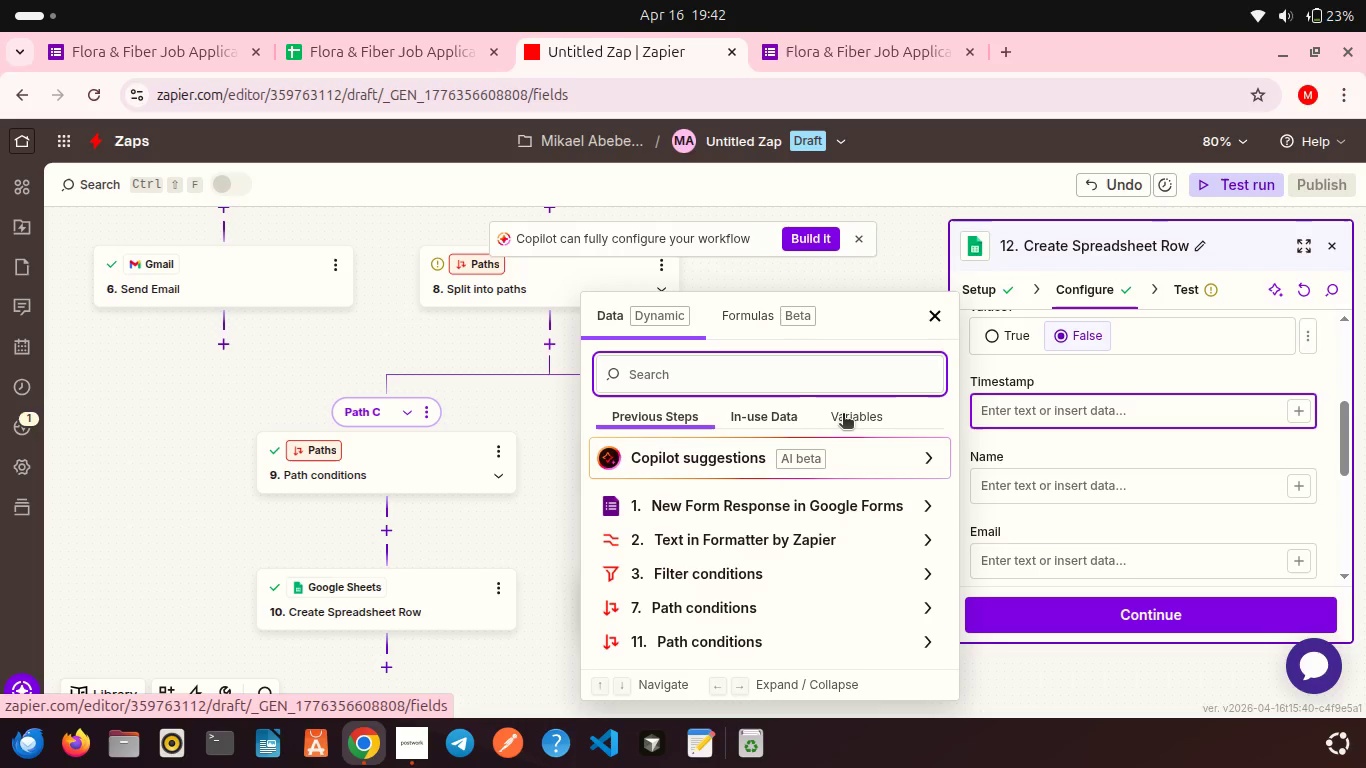 
left_click([851, 417])
 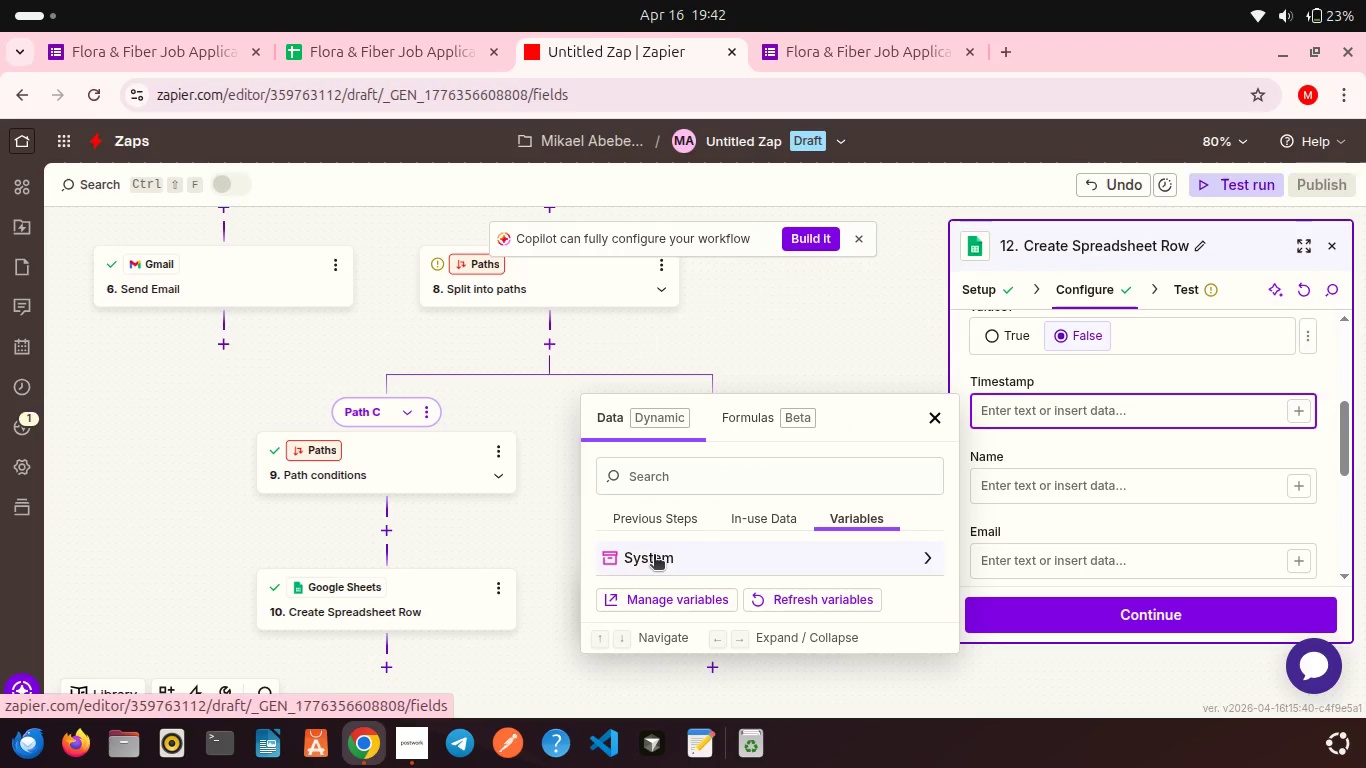 
left_click([654, 556])
 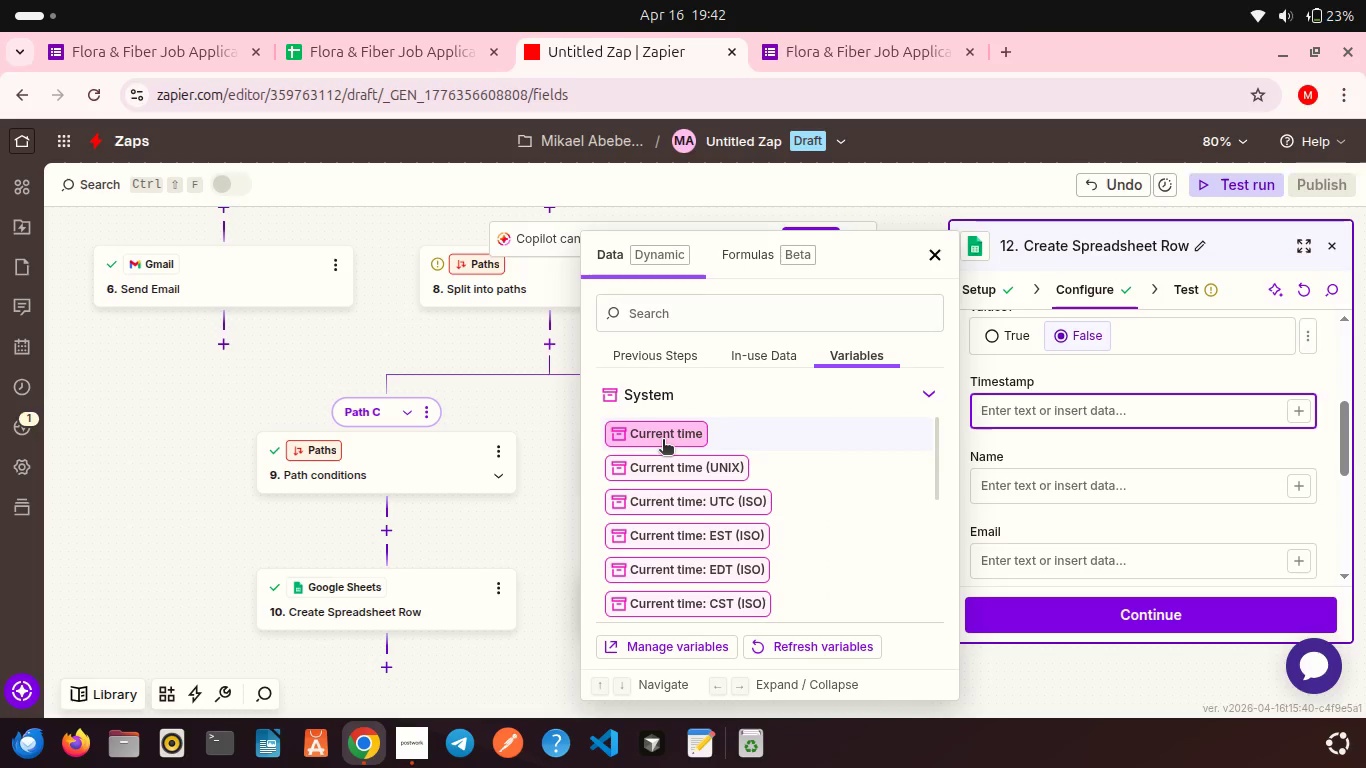 
left_click([663, 441])
 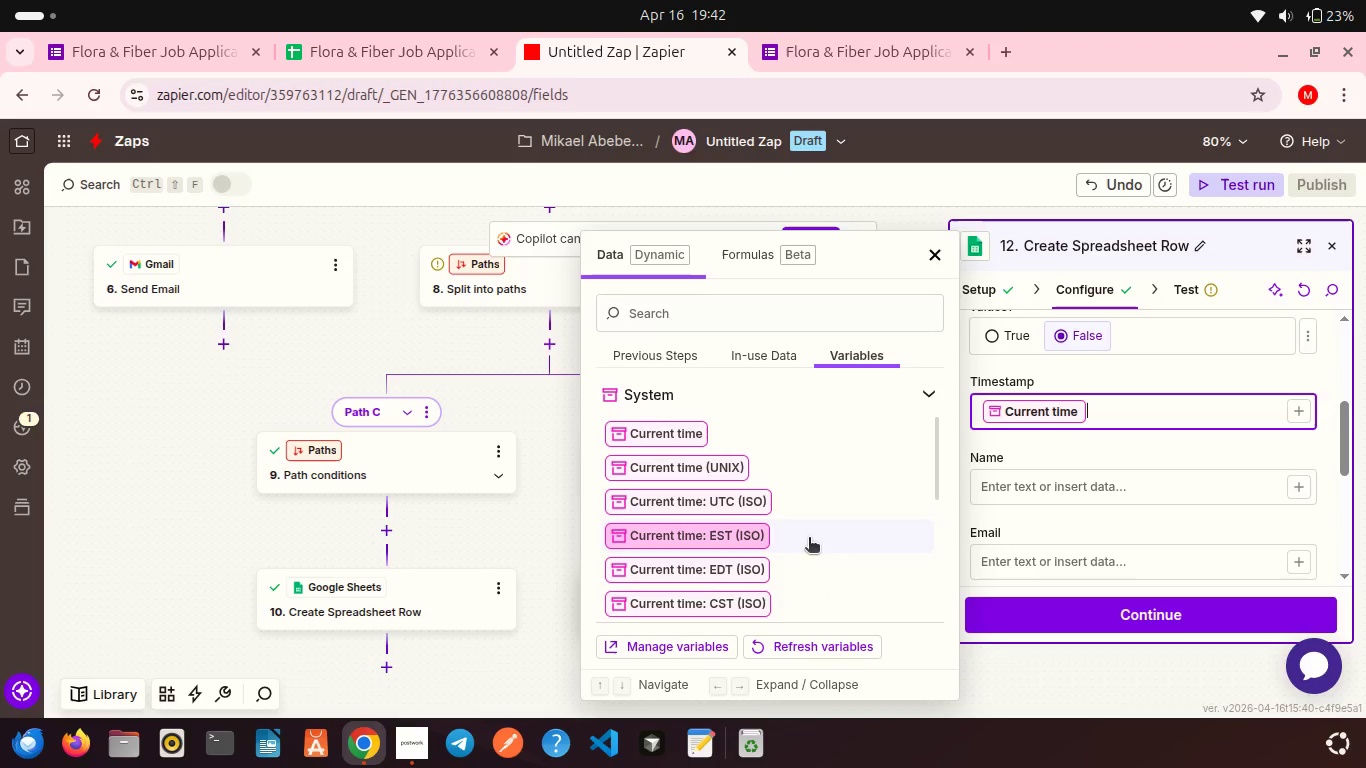 
scroll: coordinate [809, 539], scroll_direction: down, amount: 2.0
 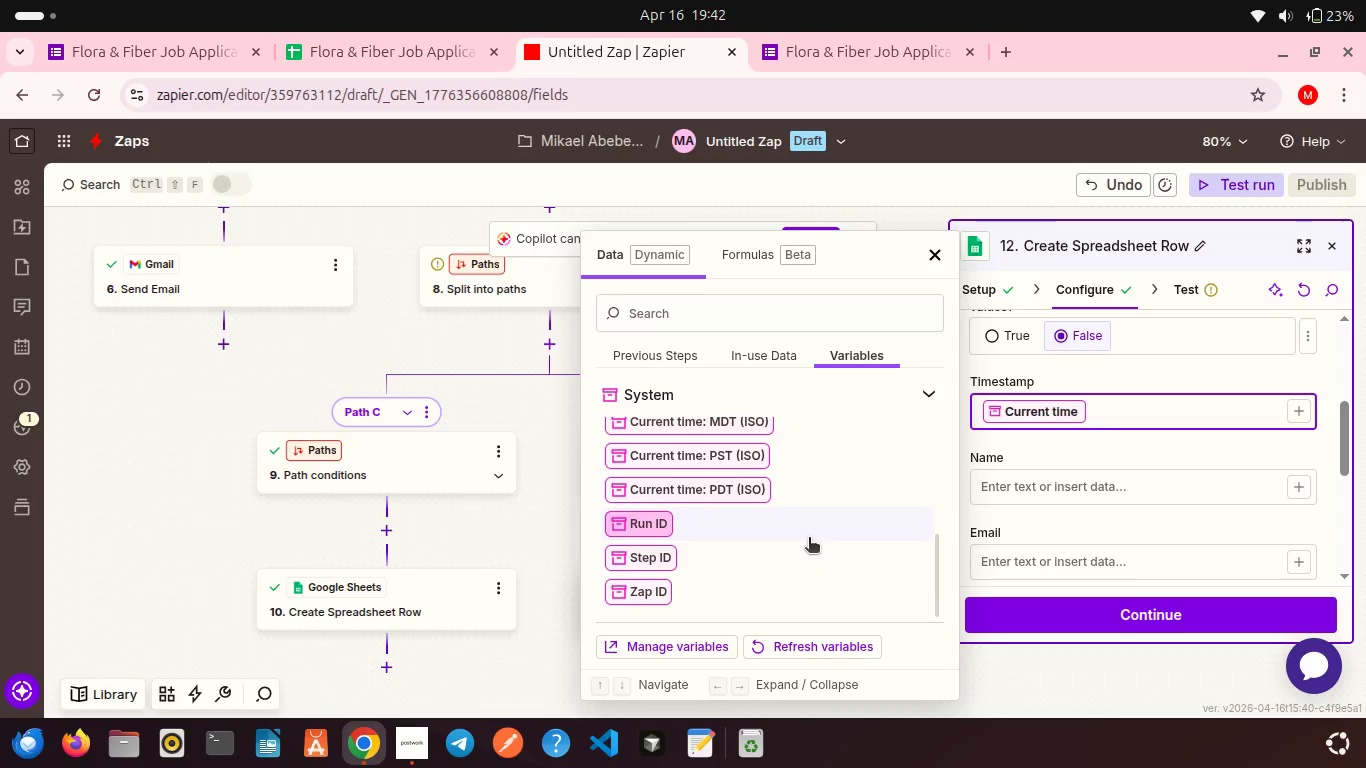 
scroll: coordinate [809, 539], scroll_direction: up, amount: 3.0
 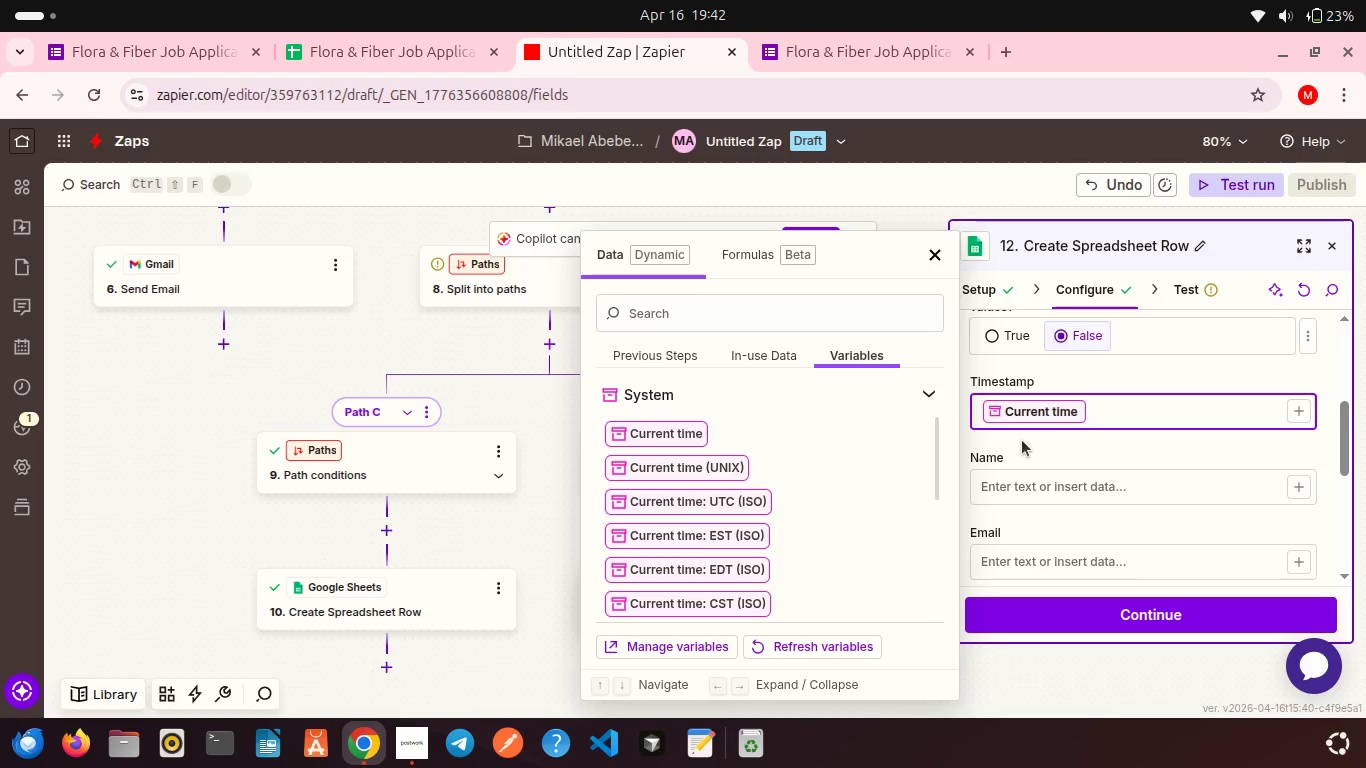 
left_click([1023, 440])
 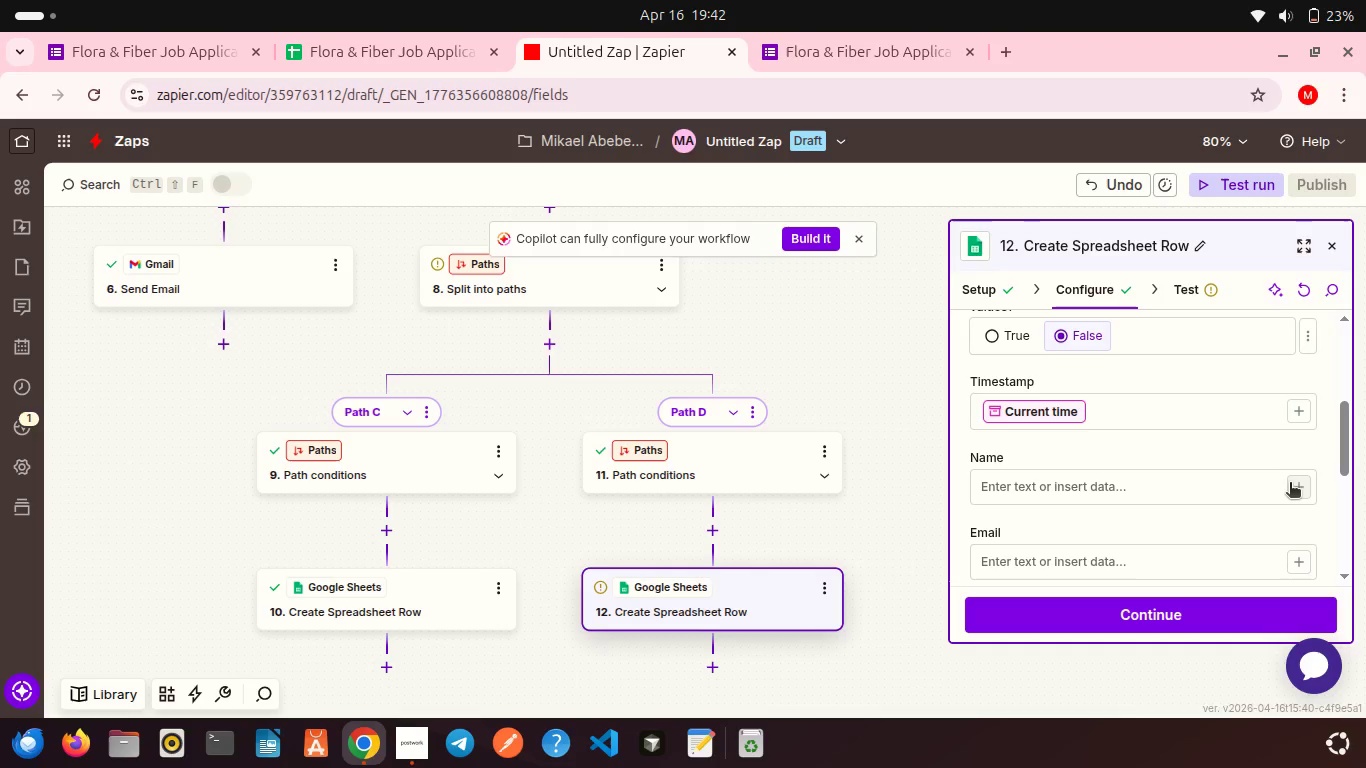 
left_click([1290, 484])
 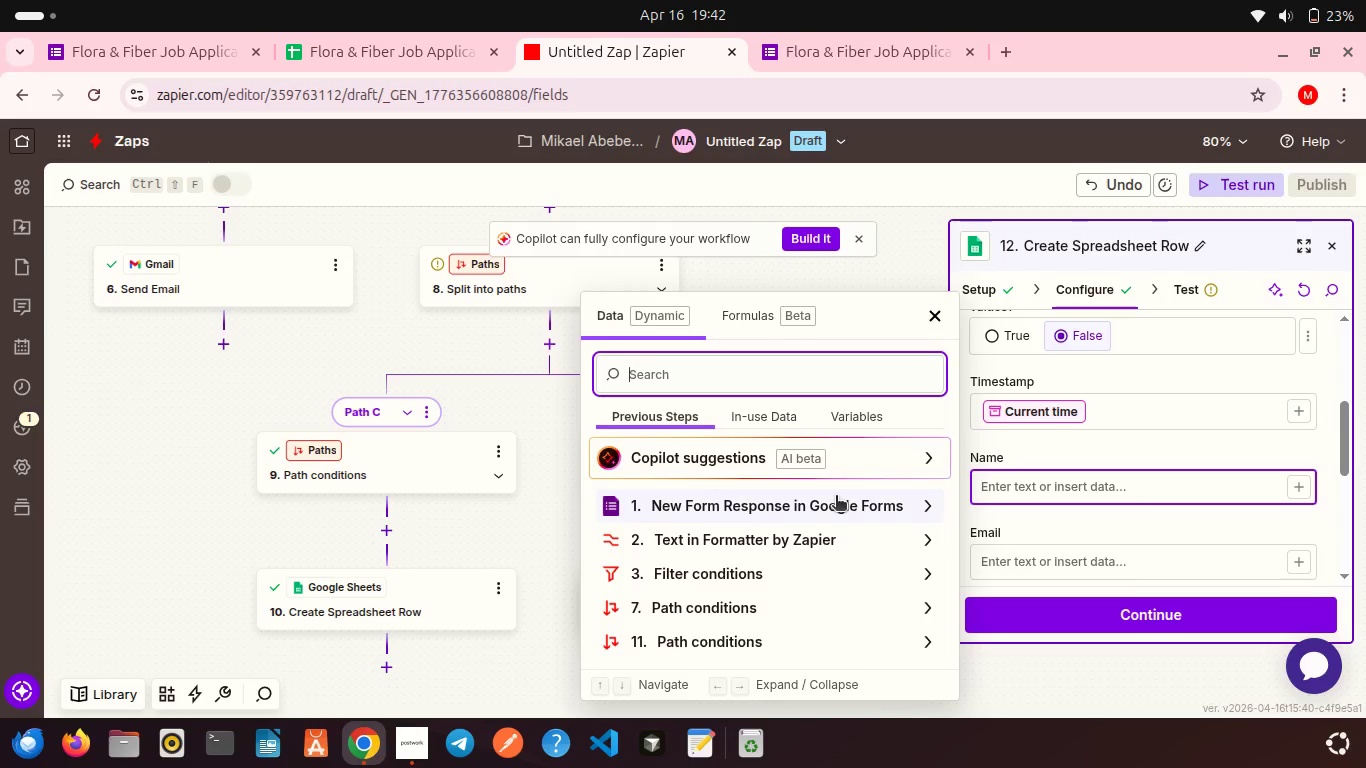 
left_click([829, 506])
 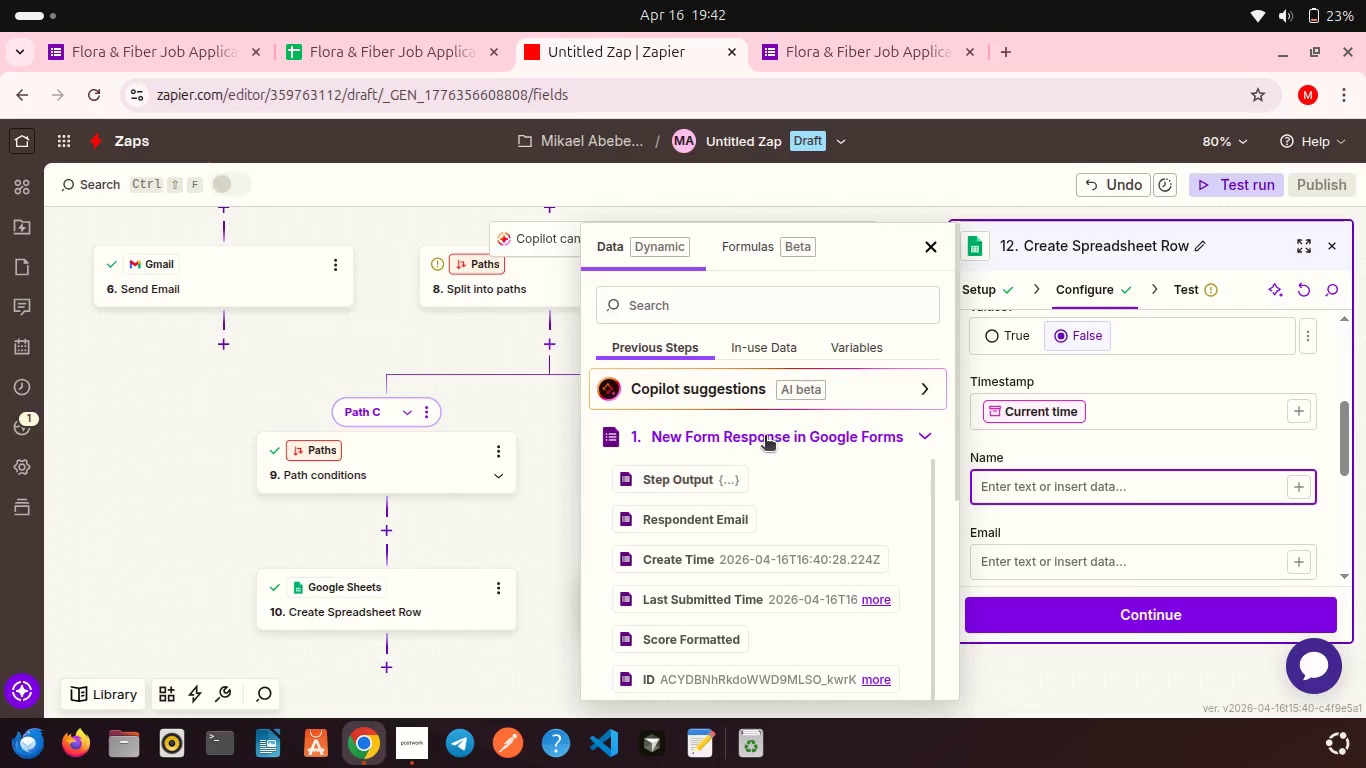 
left_click([765, 437])
 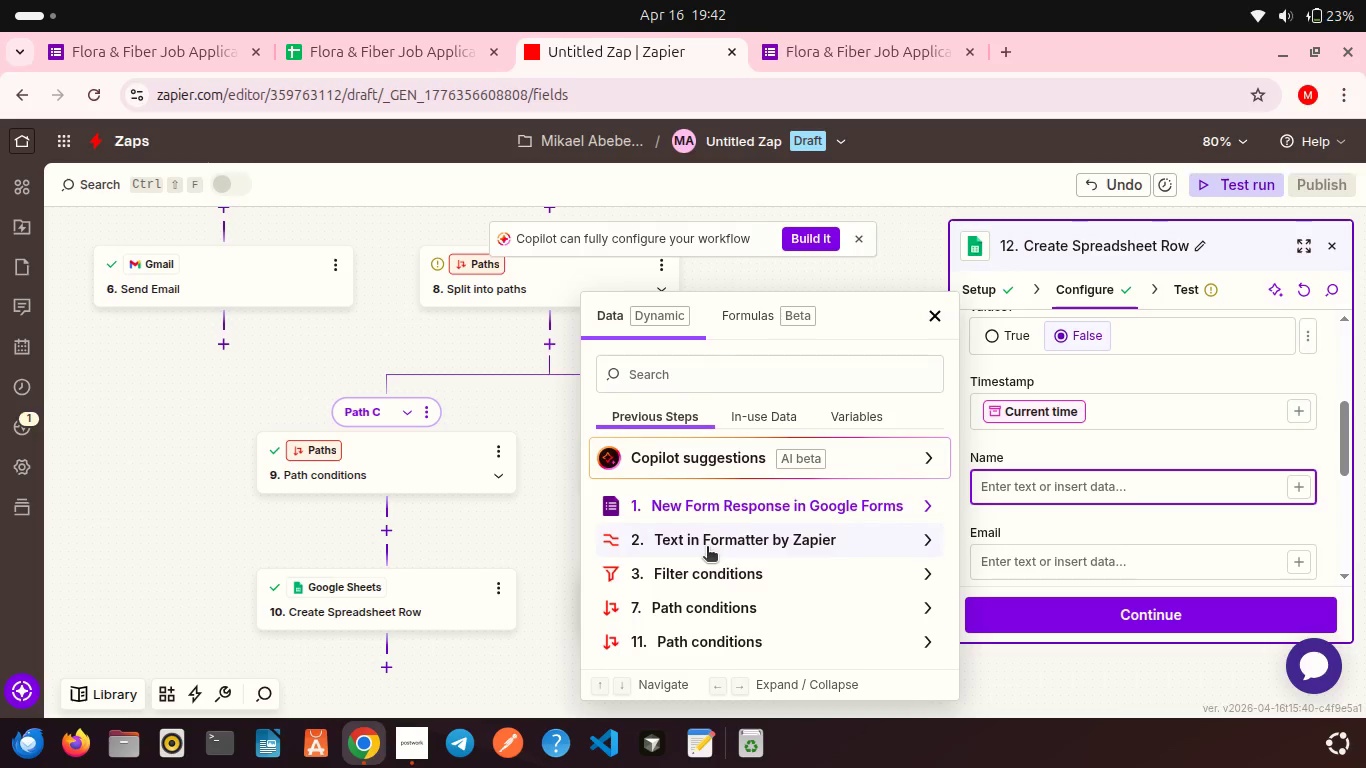 
left_click([707, 548])
 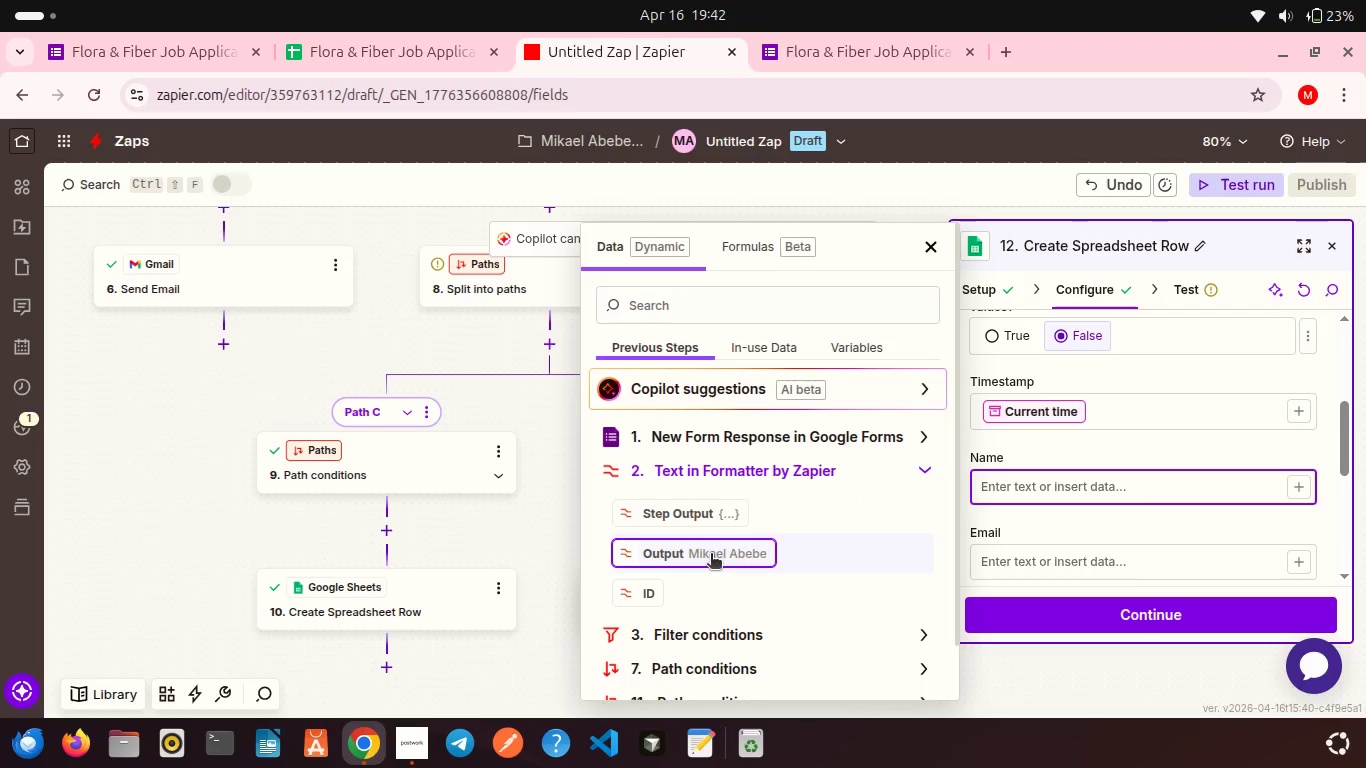 
left_click([711, 555])
 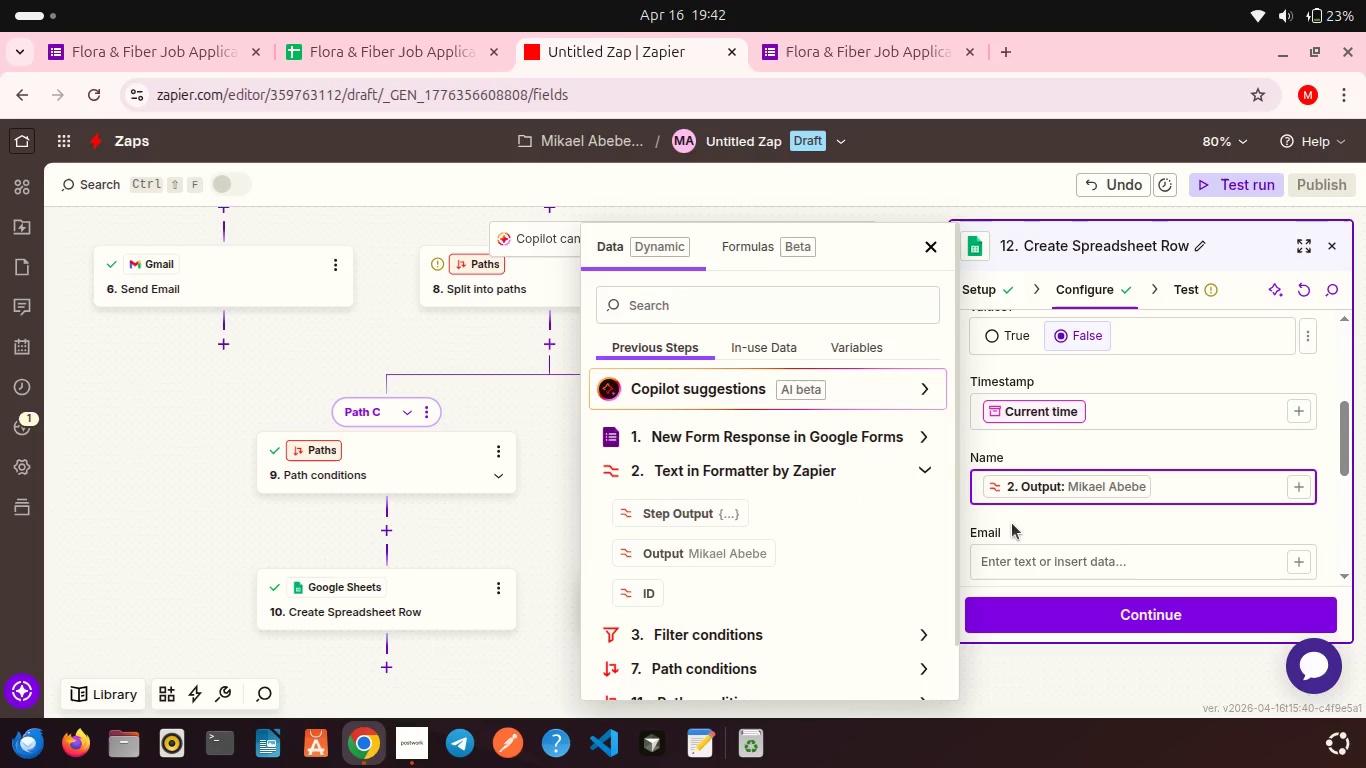 
left_click([1012, 523])
 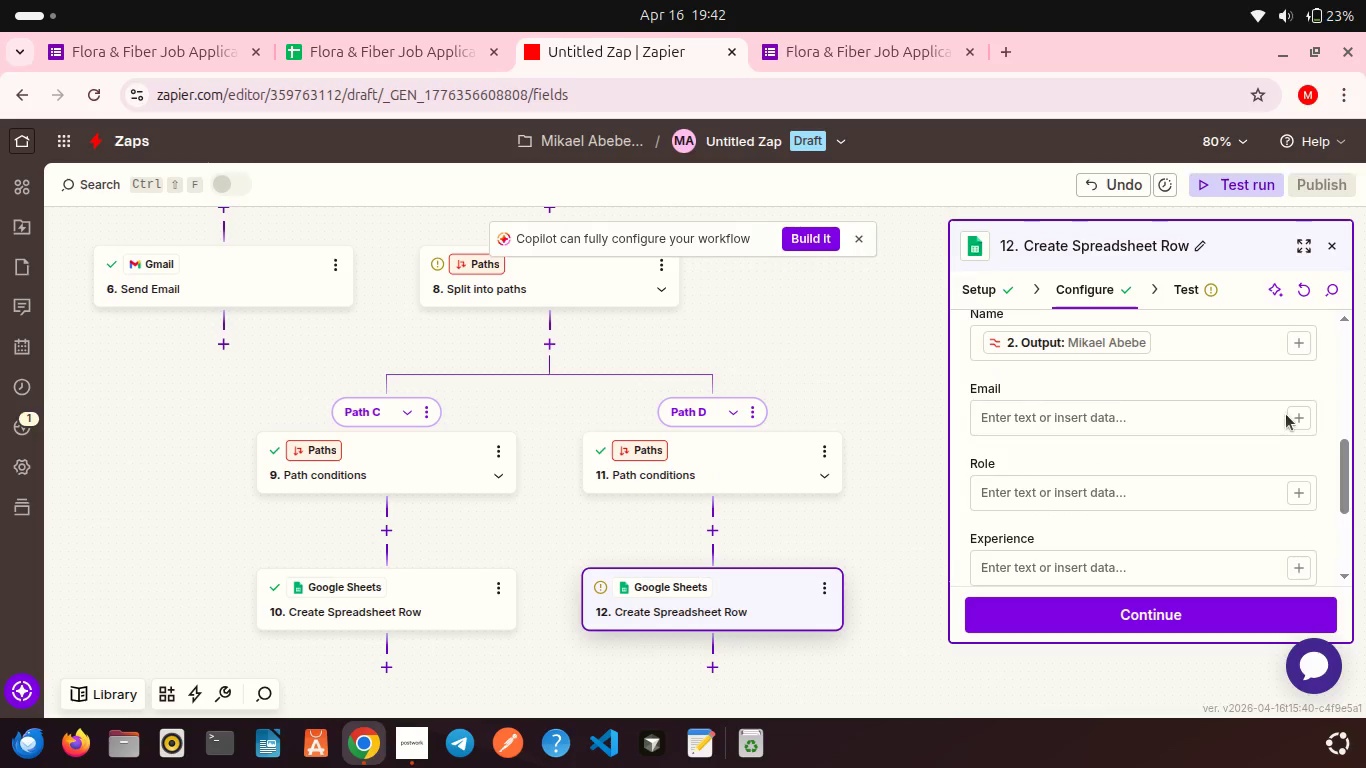 
left_click([1289, 414])
 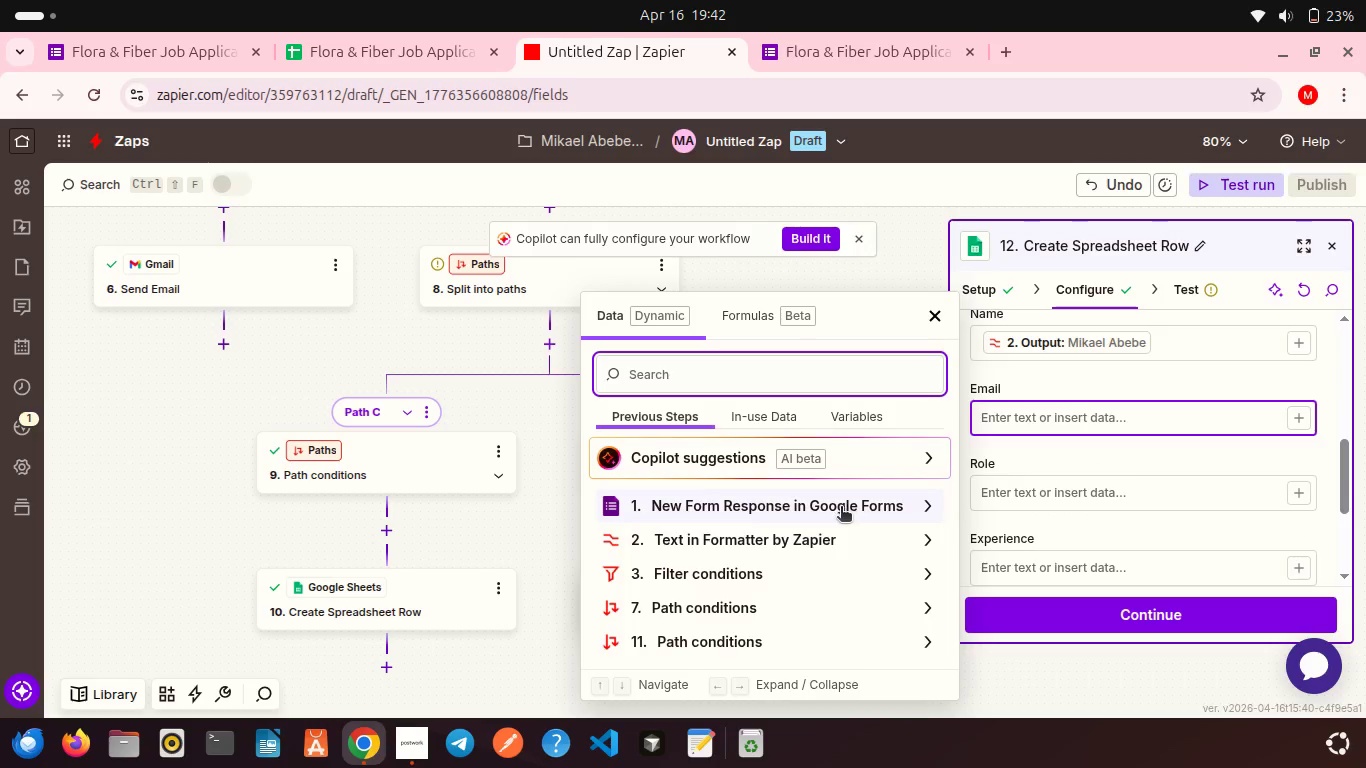 
left_click([841, 508])
 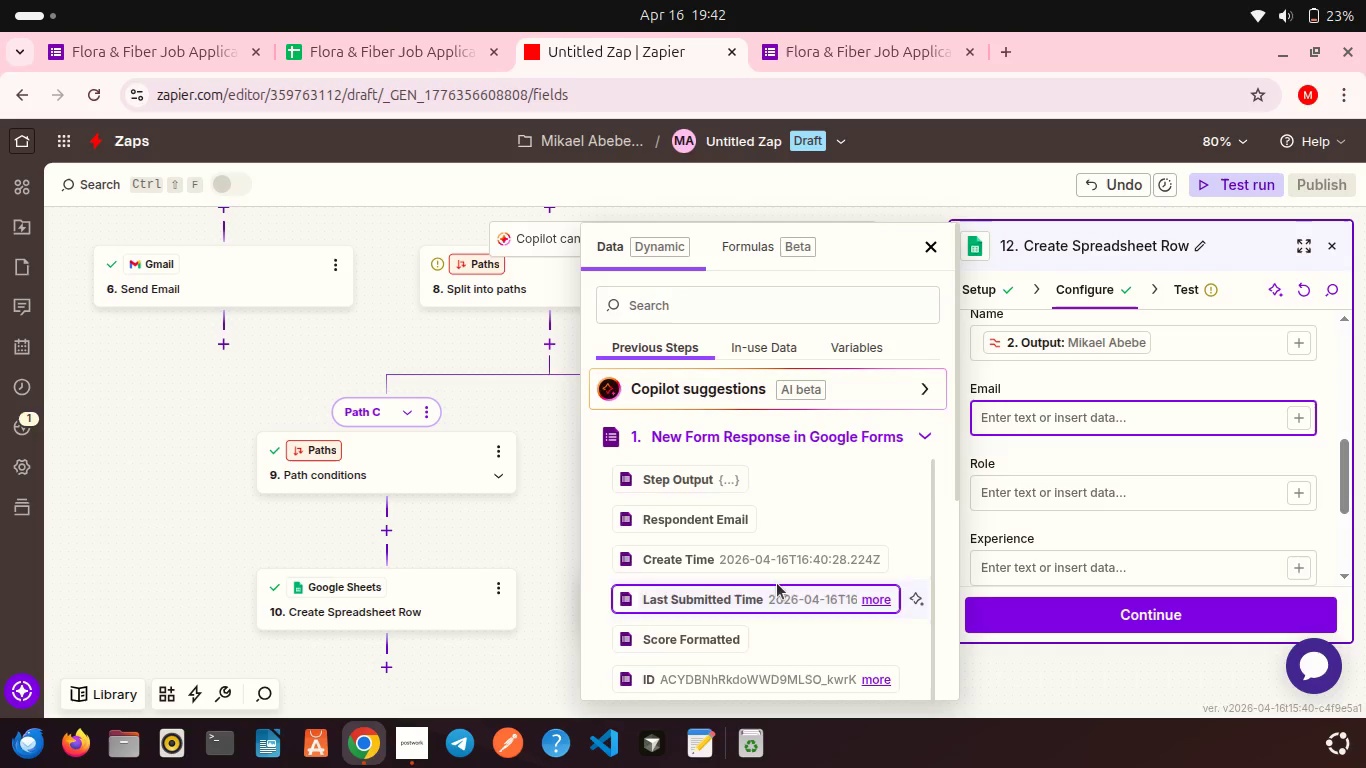 
scroll: coordinate [715, 562], scroll_direction: down, amount: 5.0
 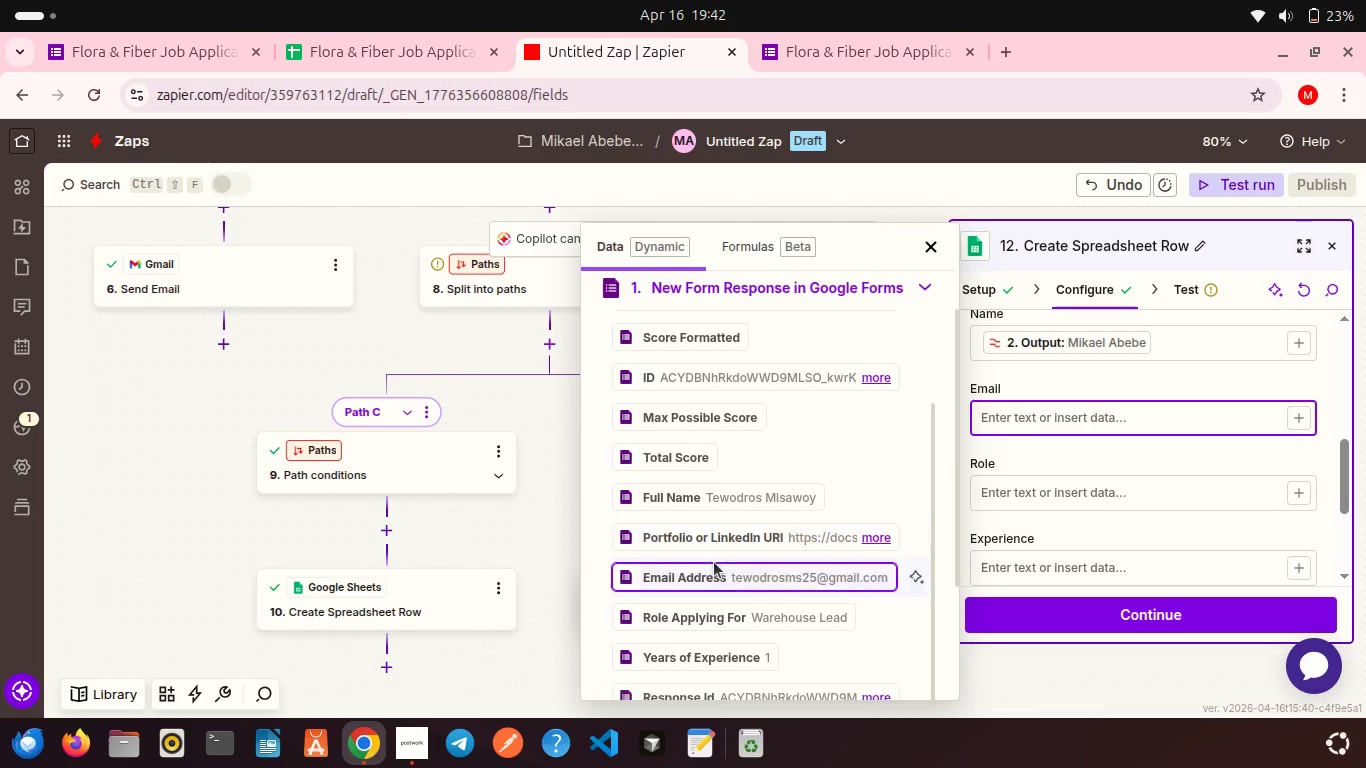 
left_click([714, 562])
 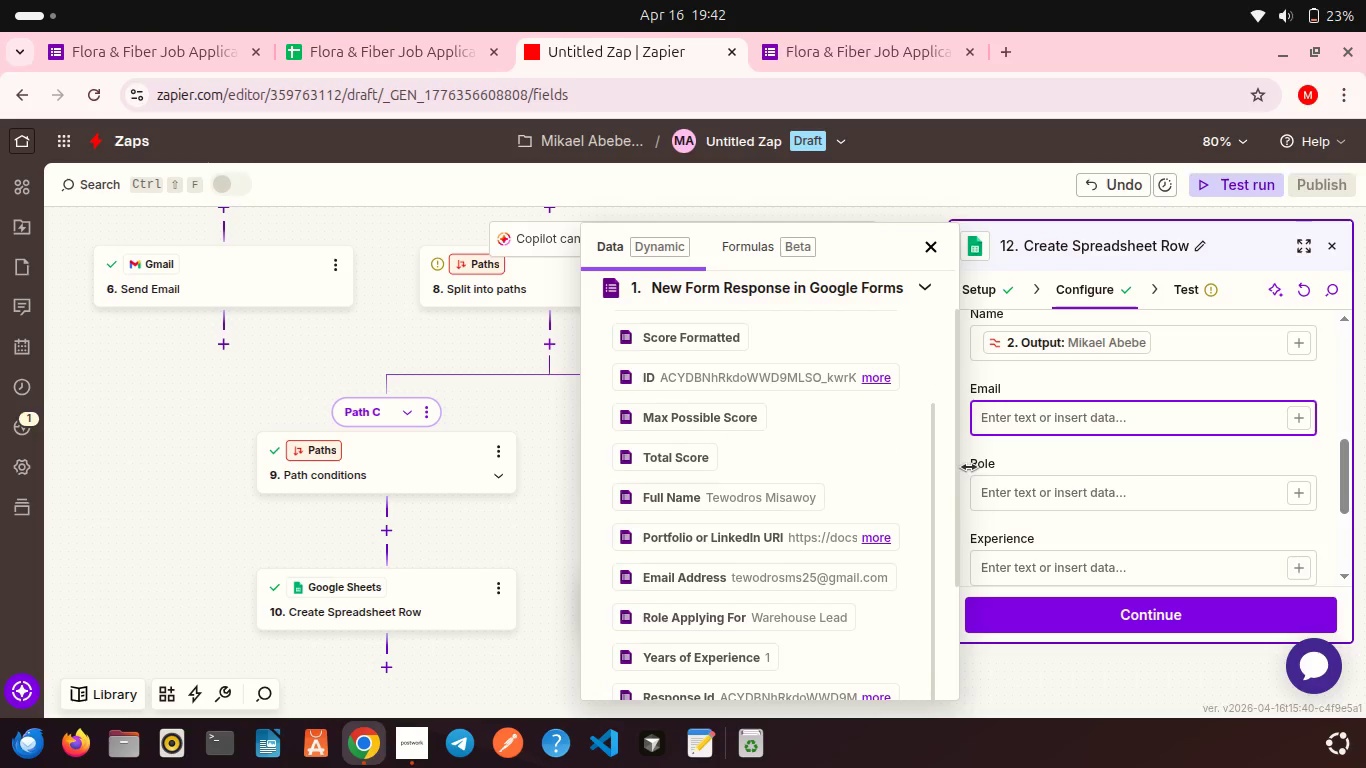 
left_click([816, 574])
 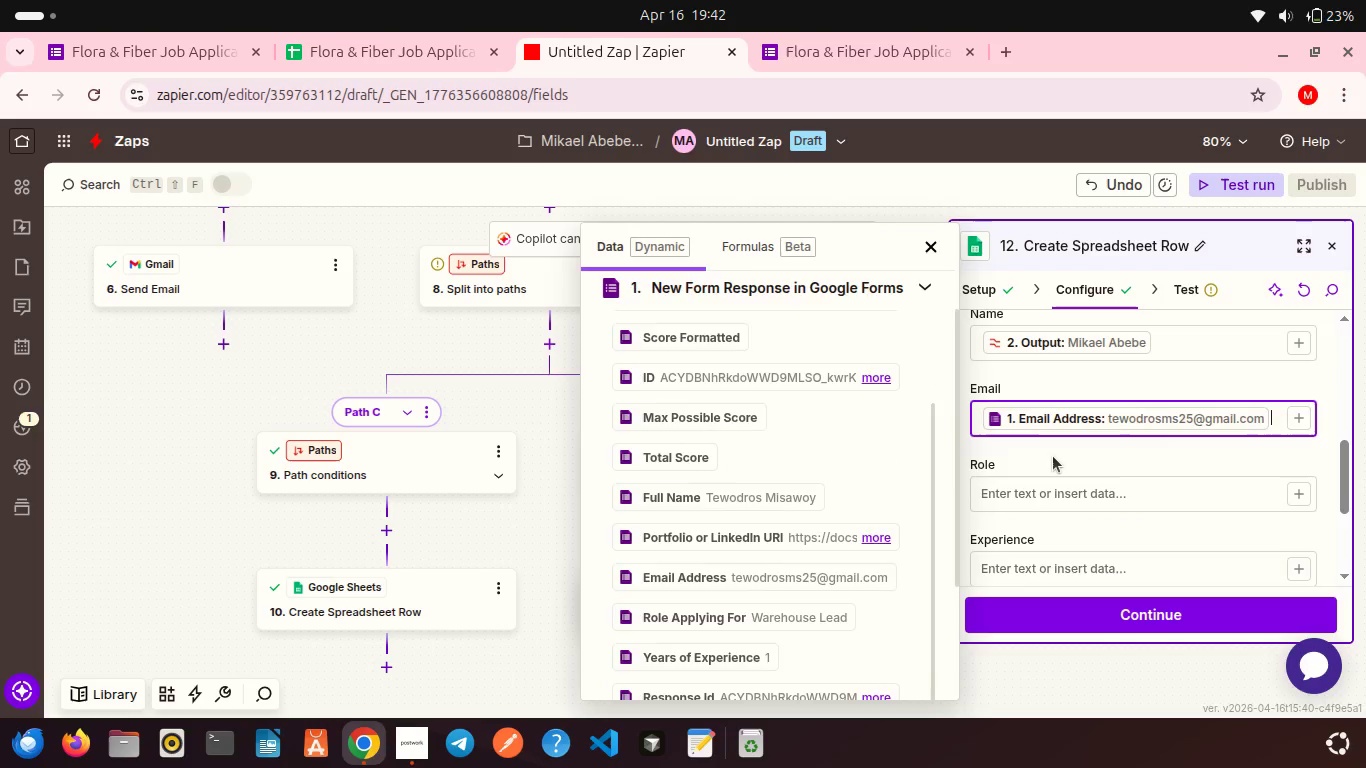 
left_click([1053, 456])
 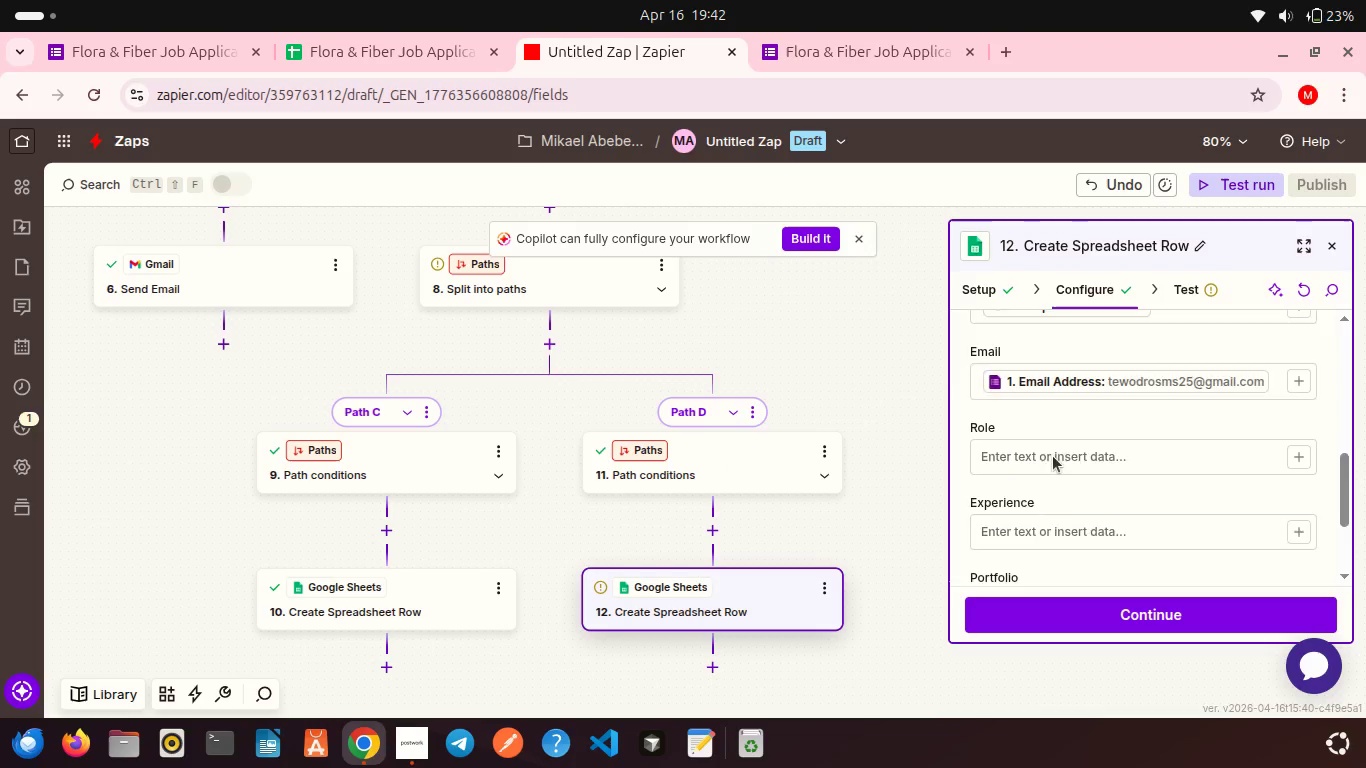 
scroll: coordinate [1053, 456], scroll_direction: down, amount: 1.0
 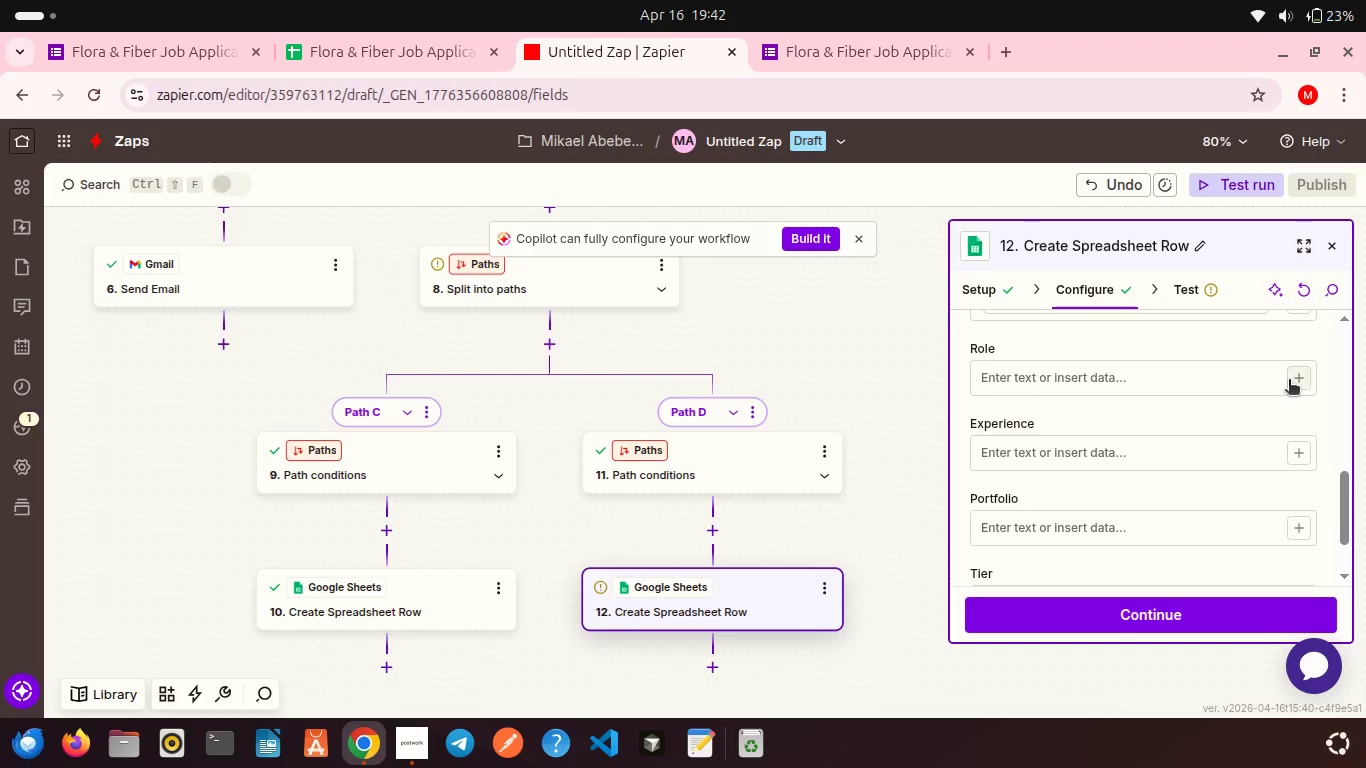 
left_click([1289, 381])
 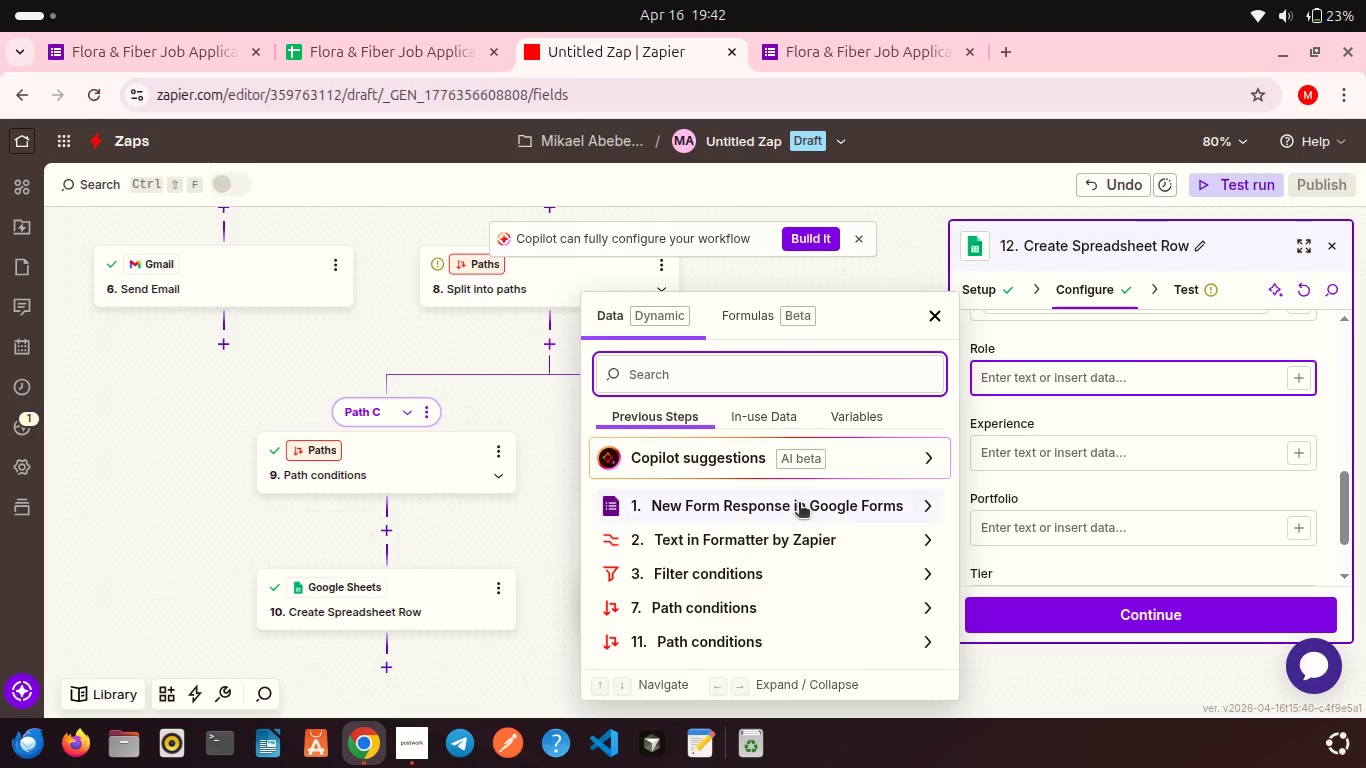 
left_click([799, 504])
 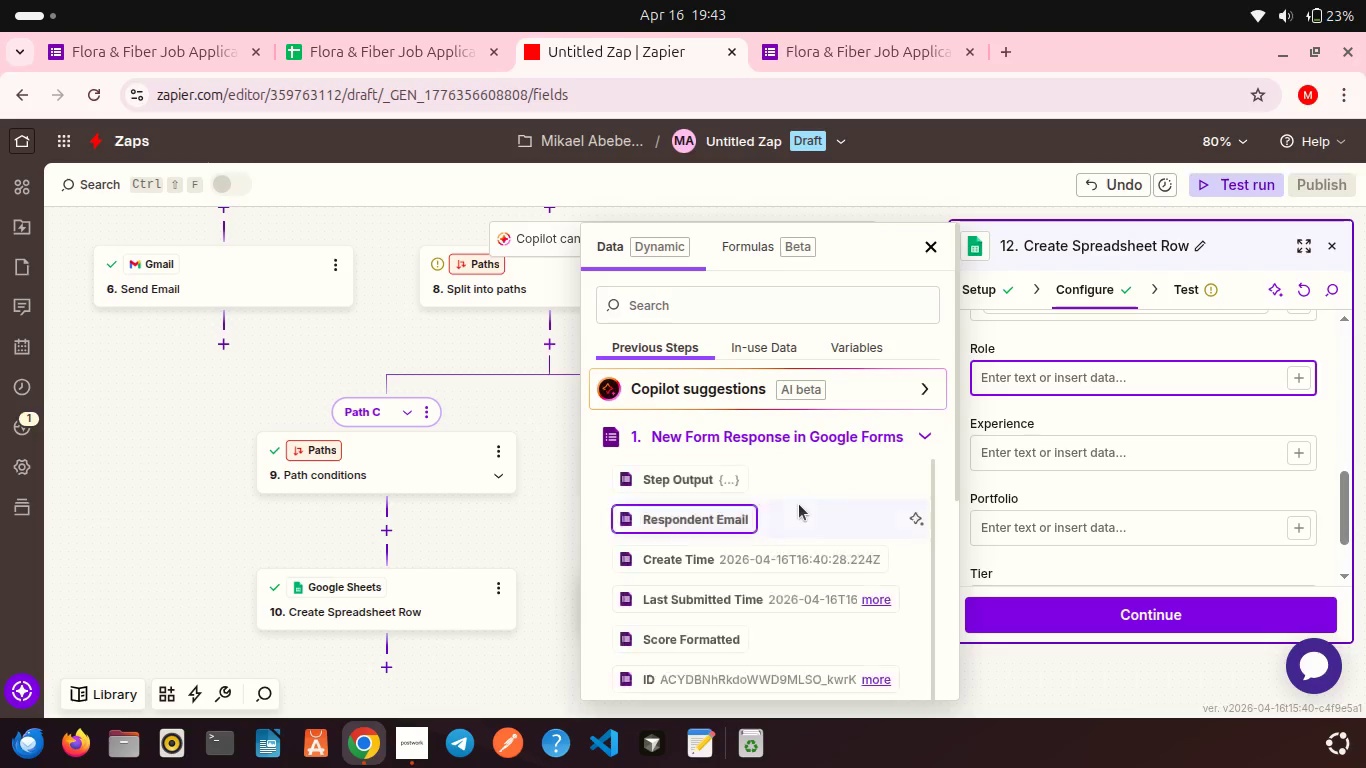 
scroll: coordinate [722, 518], scroll_direction: down, amount: 11.0
 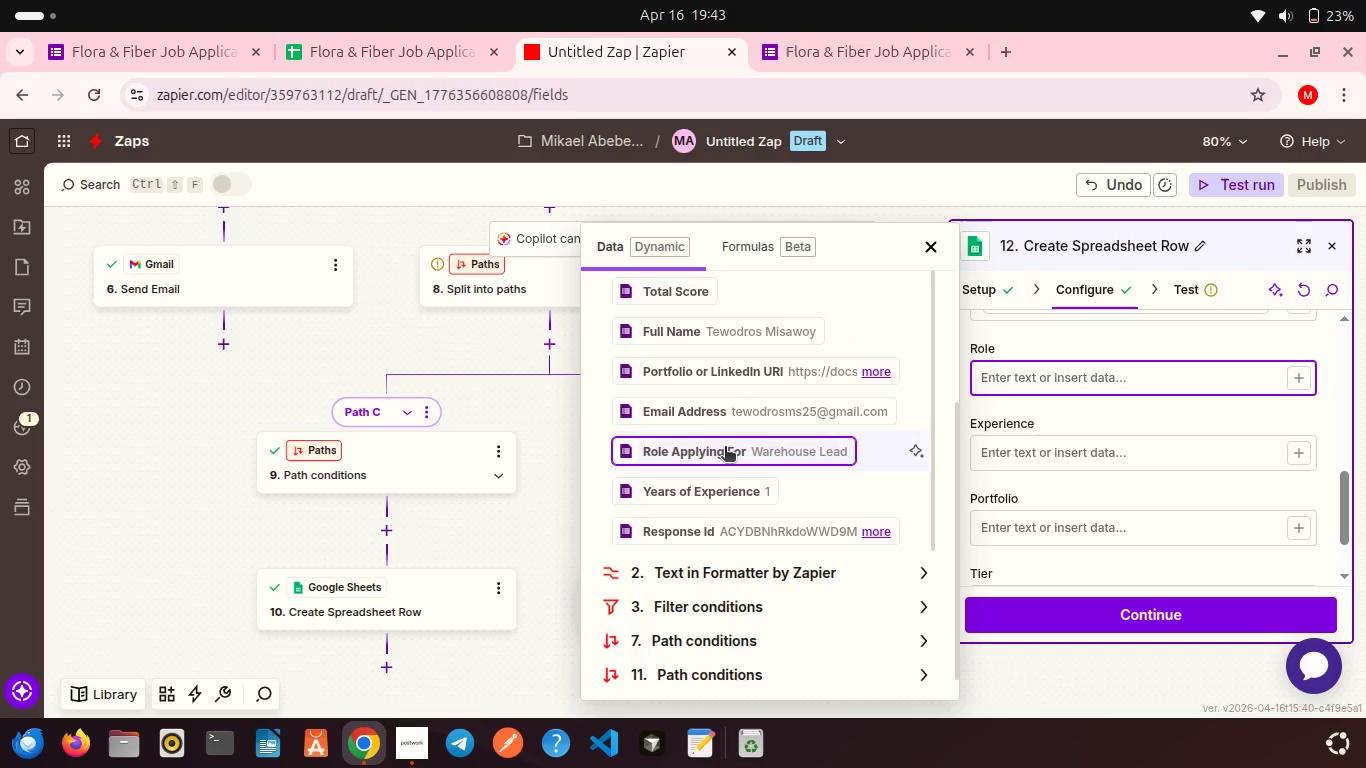 
left_click([725, 448])
 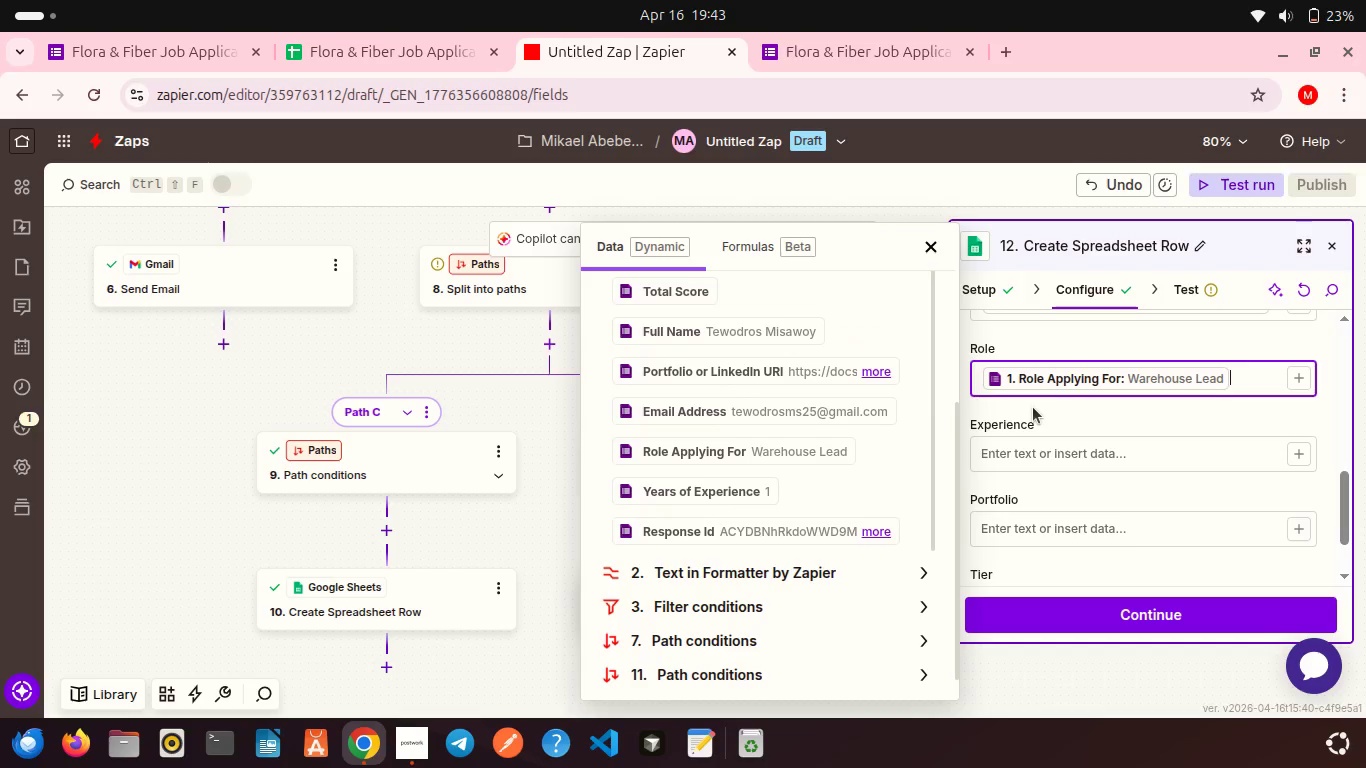 
left_click([1033, 407])
 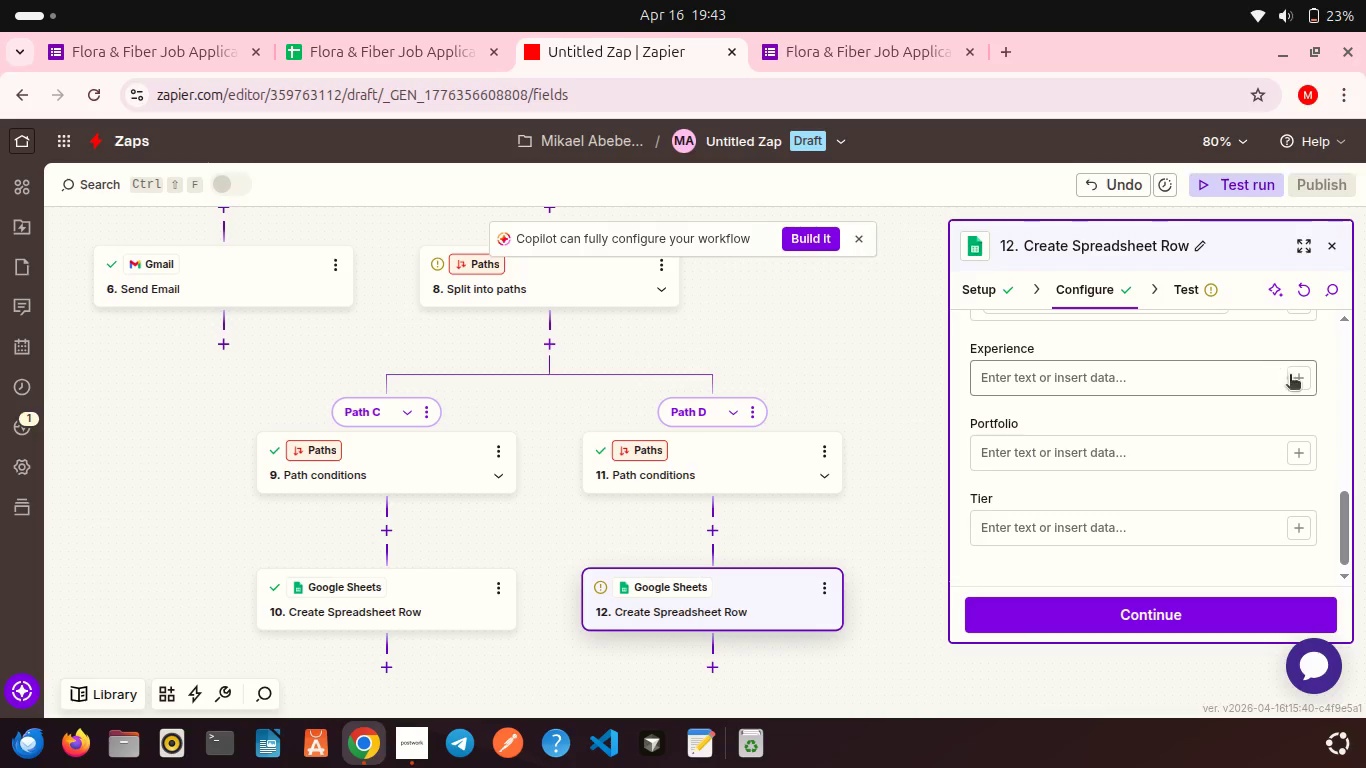 
left_click([1302, 380])
 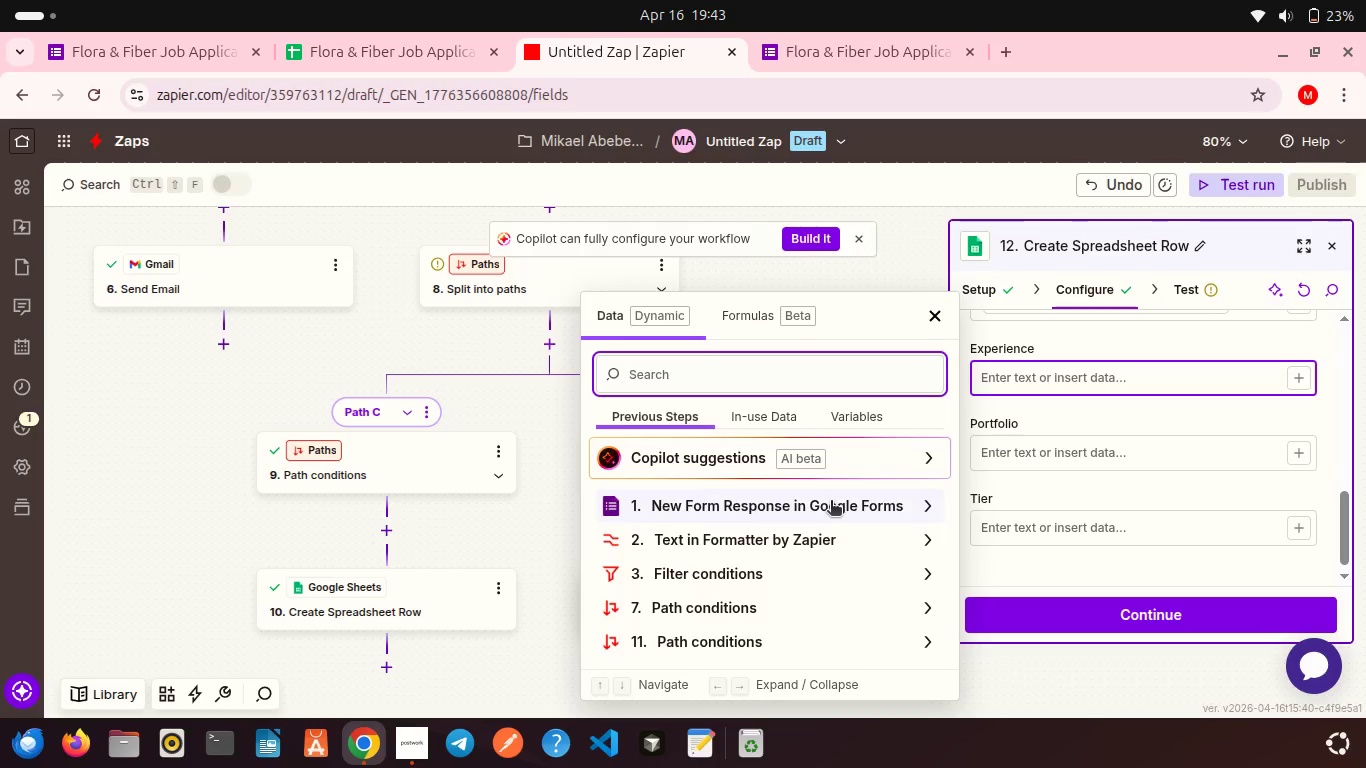 
left_click([831, 502])
 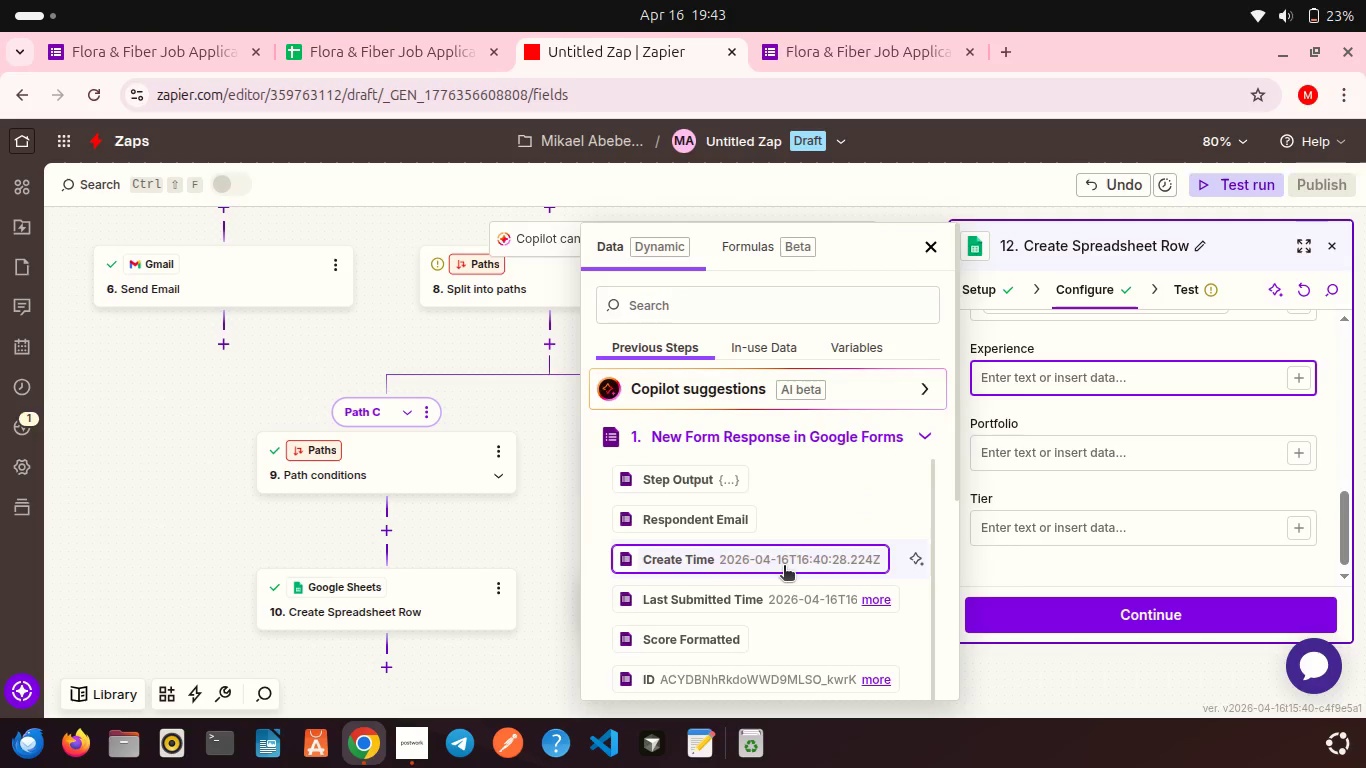 
scroll: coordinate [750, 525], scroll_direction: down, amount: 7.0
 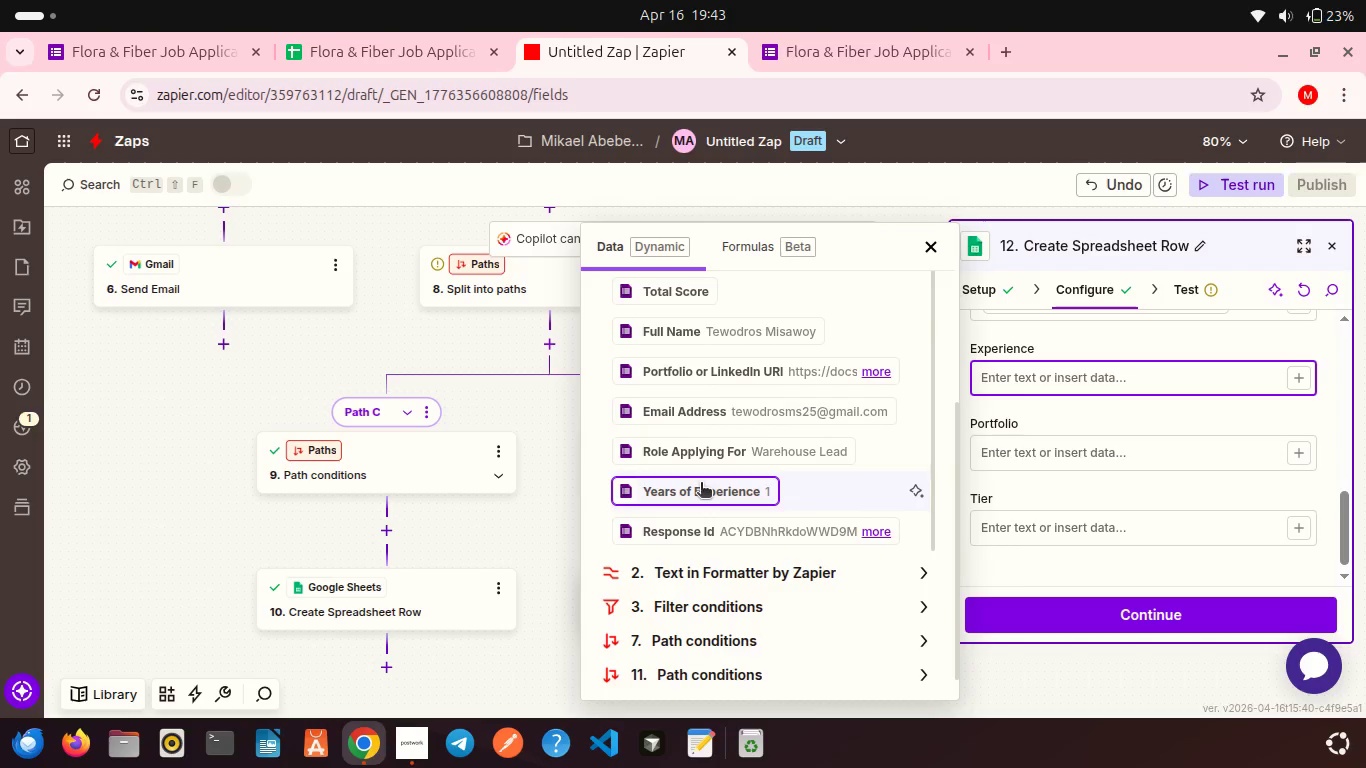 
left_click([701, 484])
 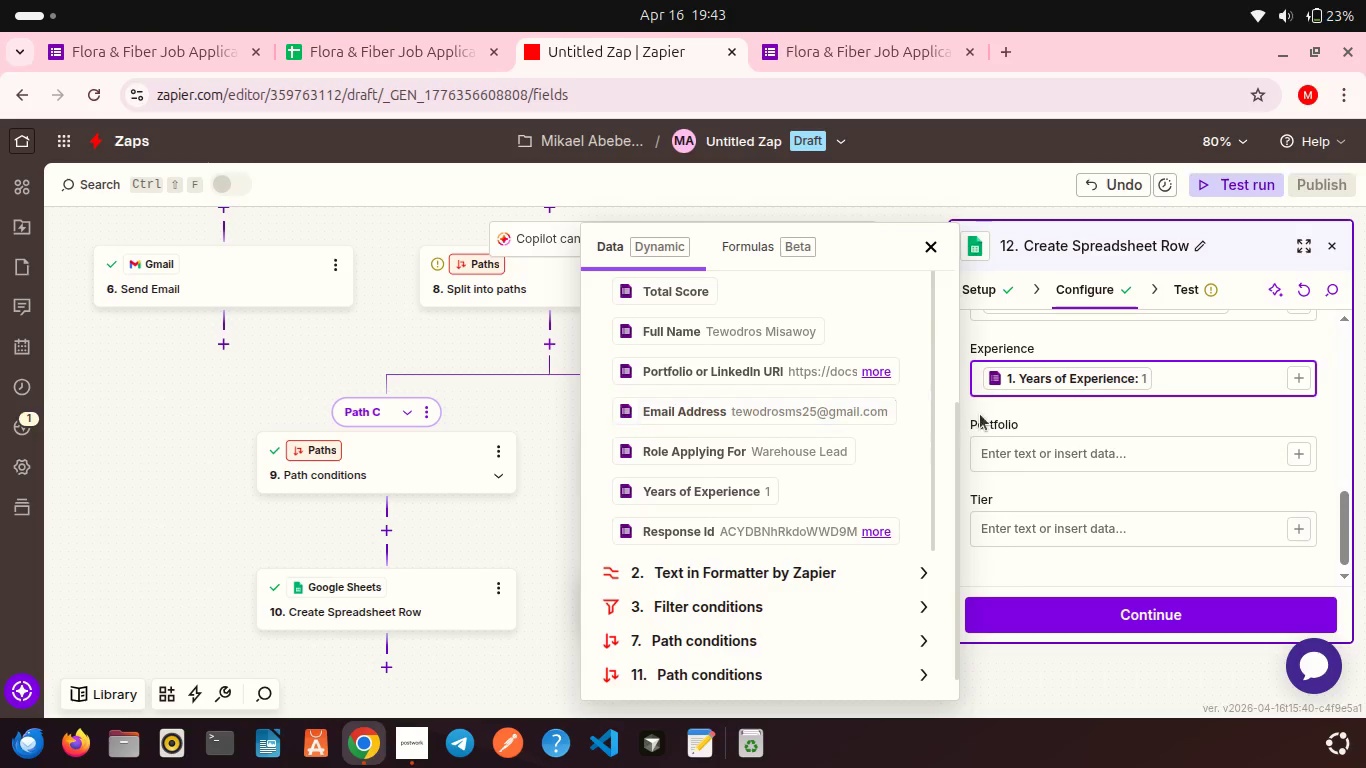 
left_click([980, 414])
 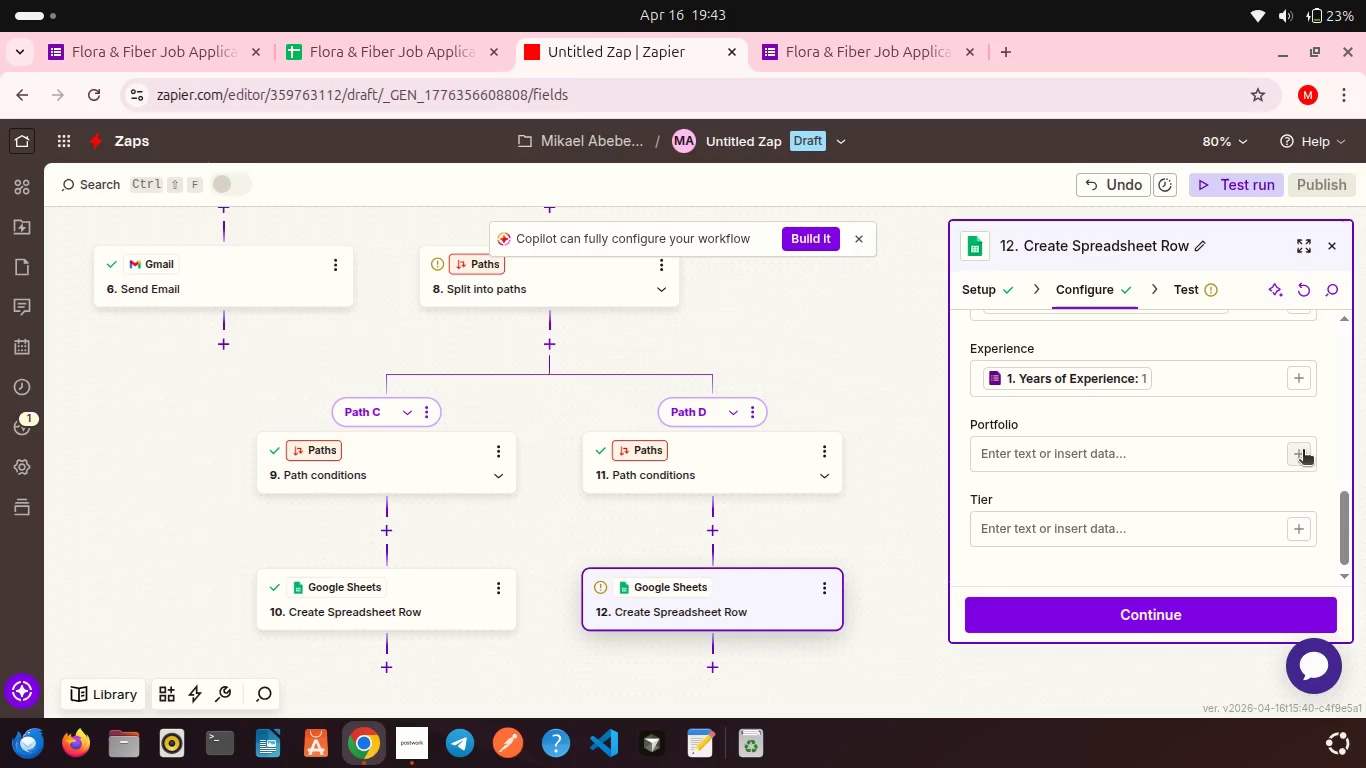 
left_click([1303, 451])
 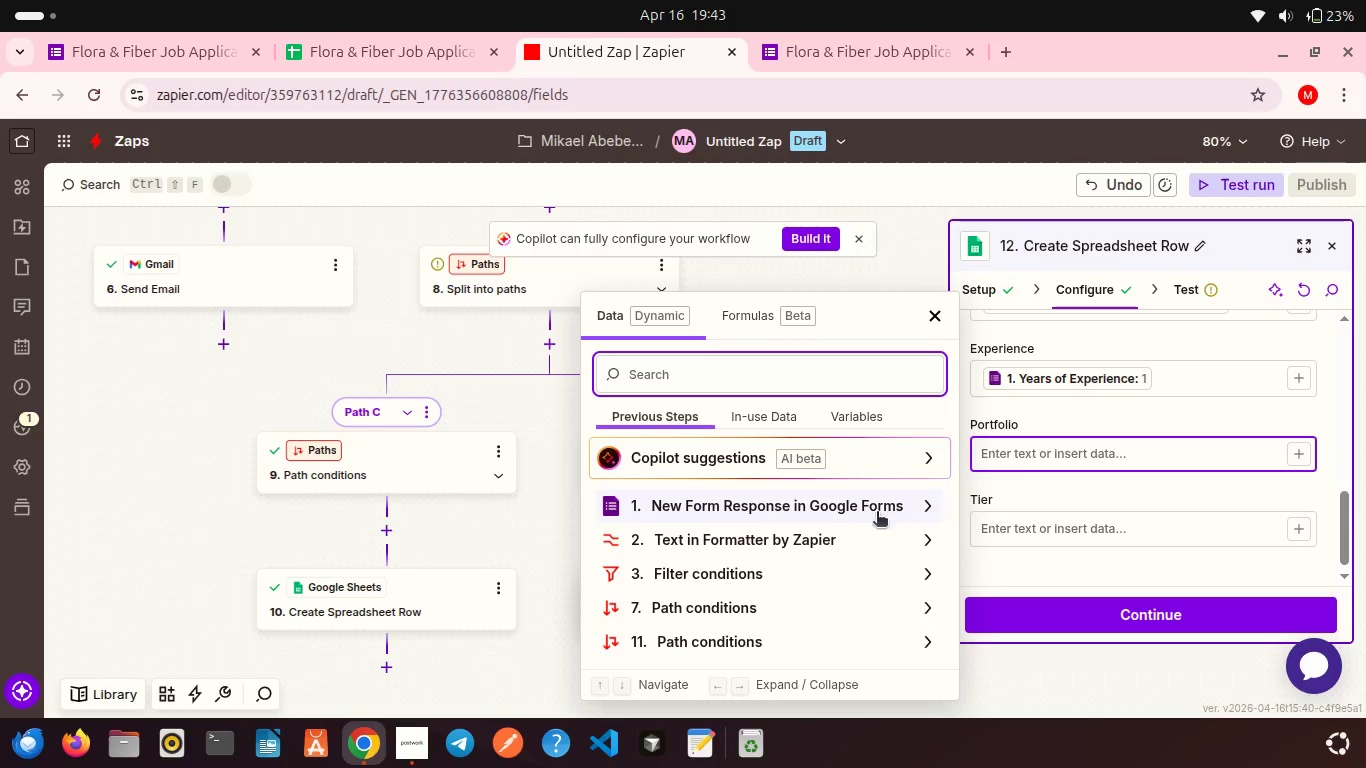 
left_click([875, 513])
 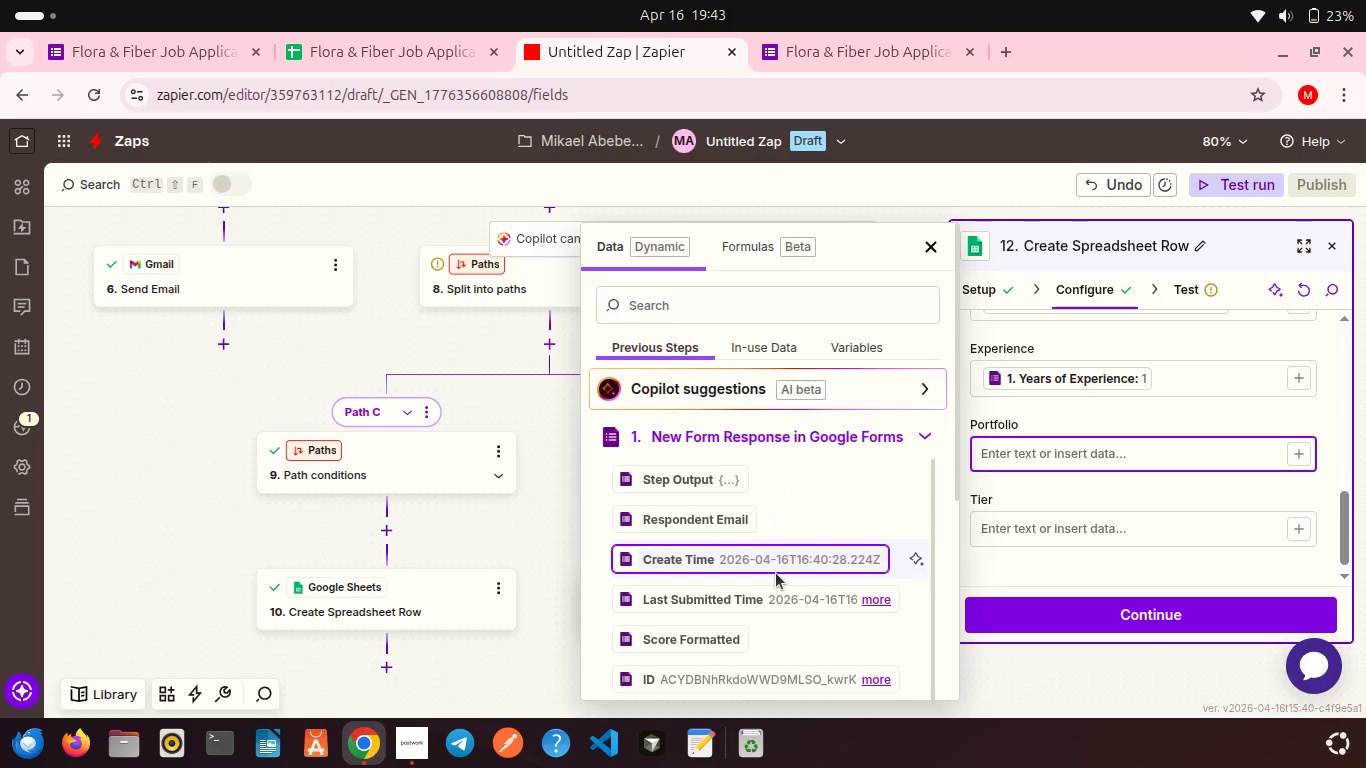 
scroll: coordinate [719, 443], scroll_direction: down, amount: 14.0
 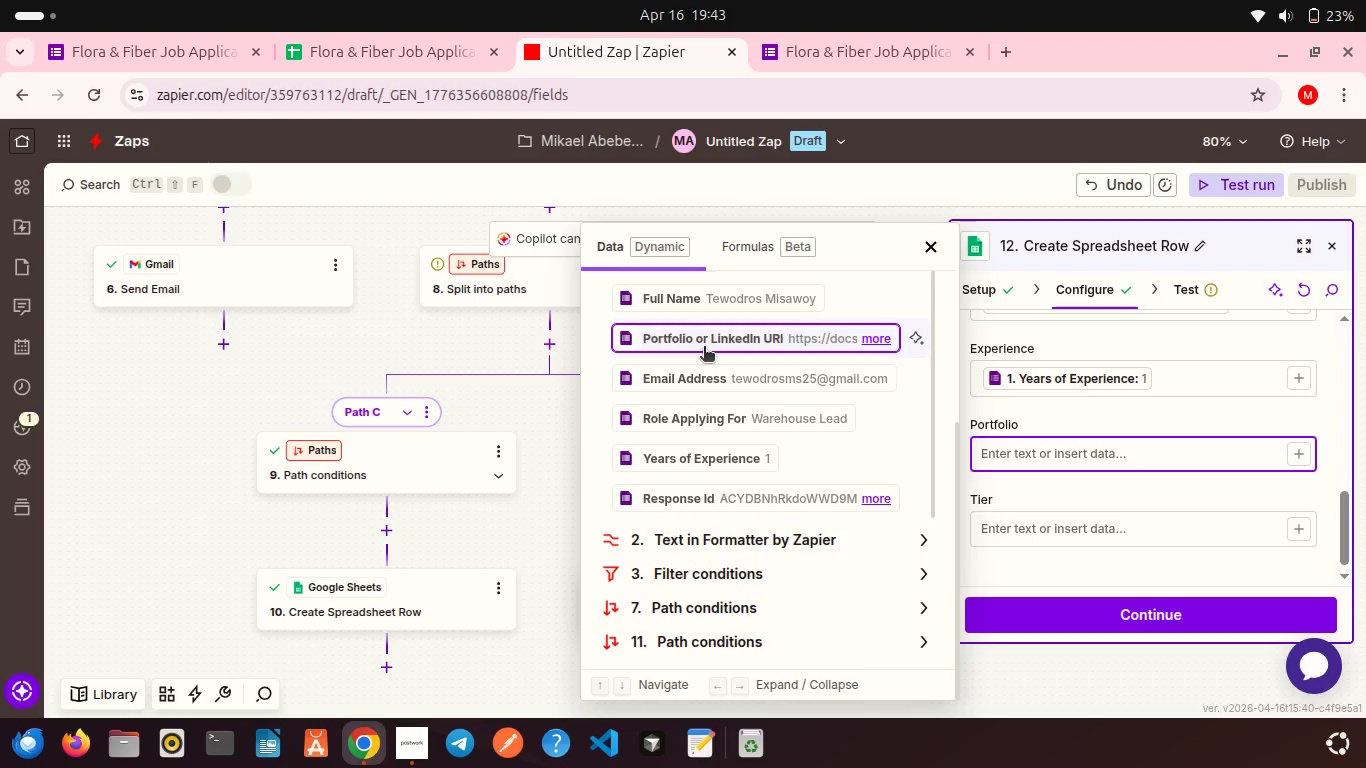 
left_click([704, 348])
 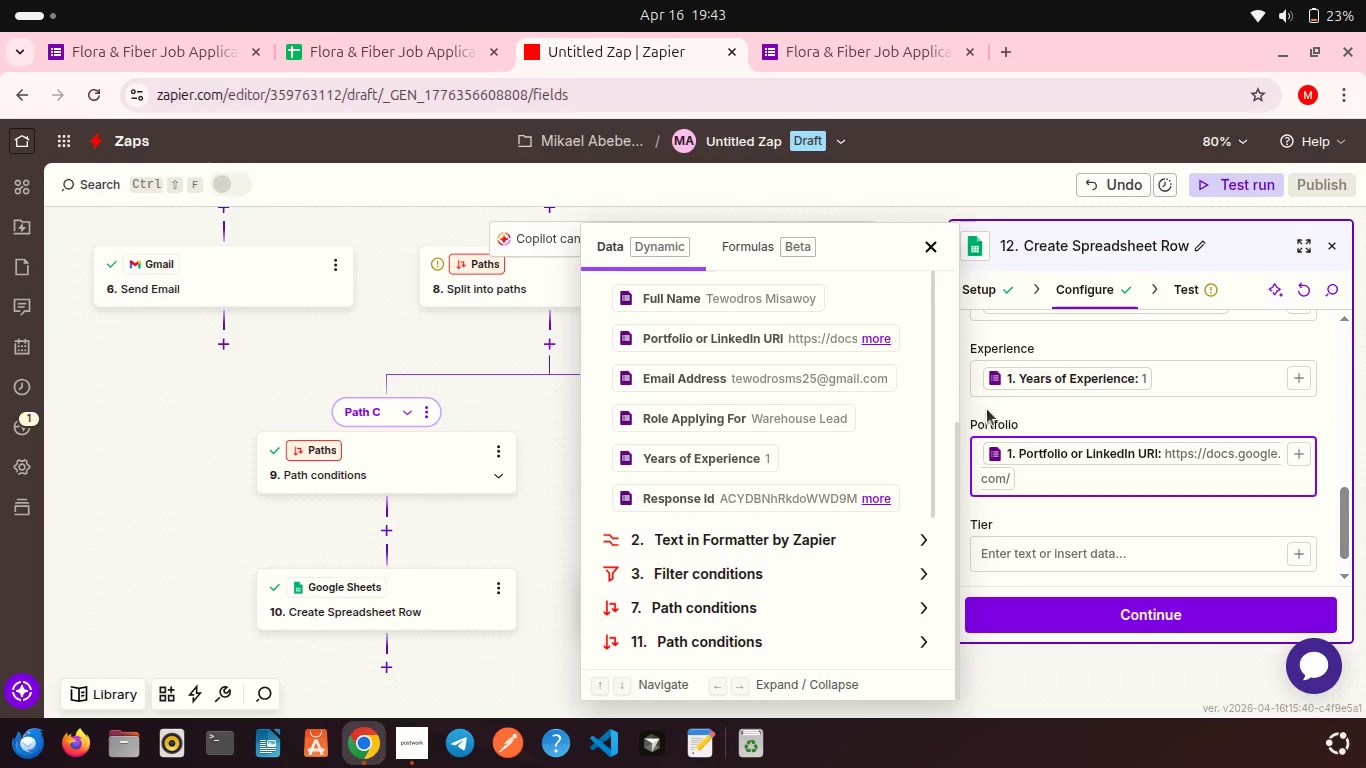 
left_click([987, 409])
 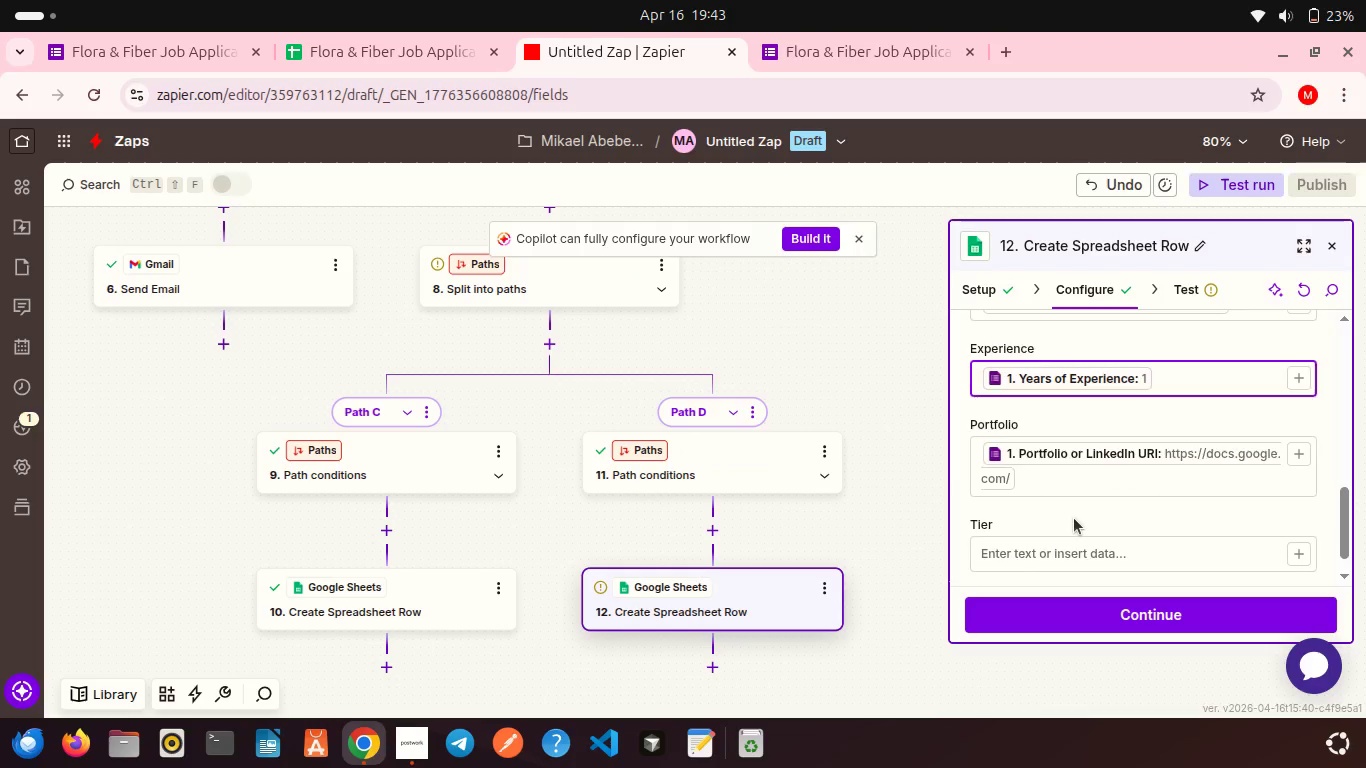 
scroll: coordinate [1074, 518], scroll_direction: down, amount: 1.0
 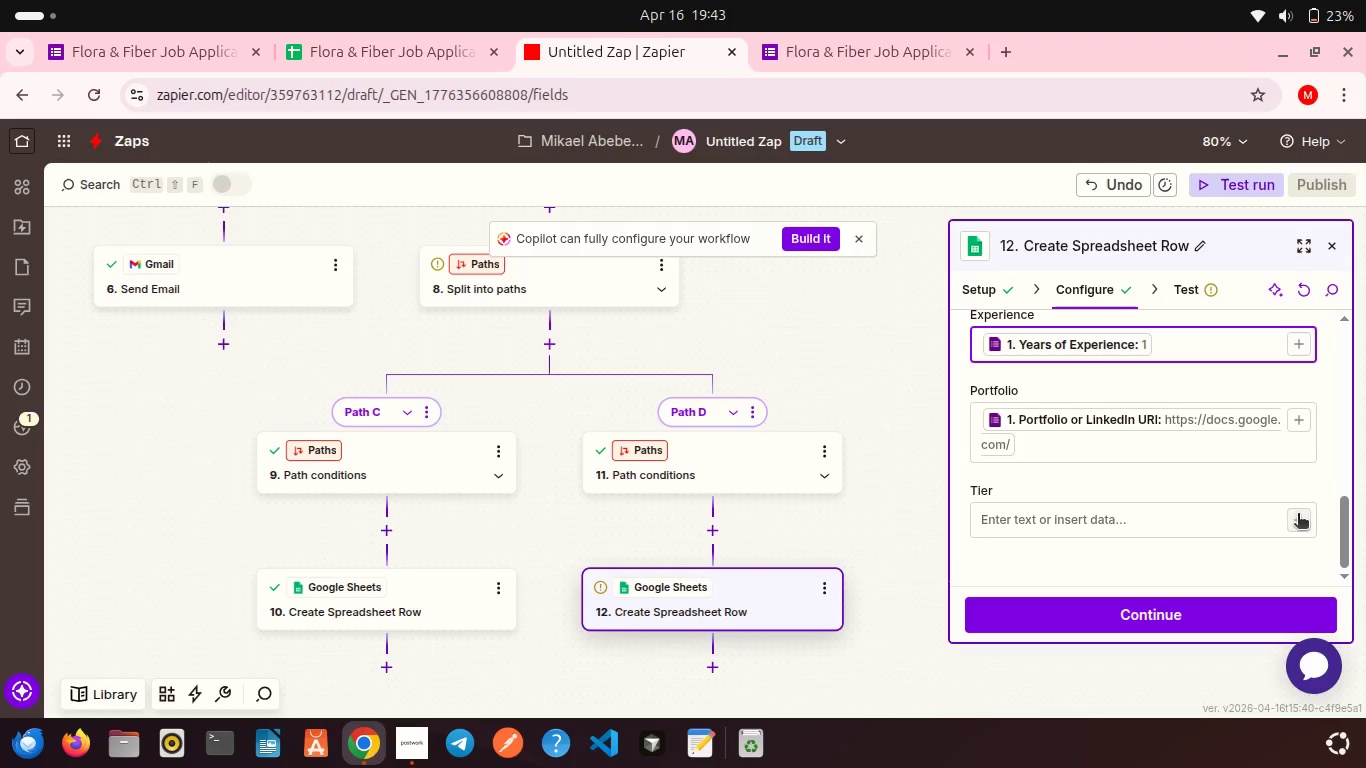 
left_click([1298, 515])
 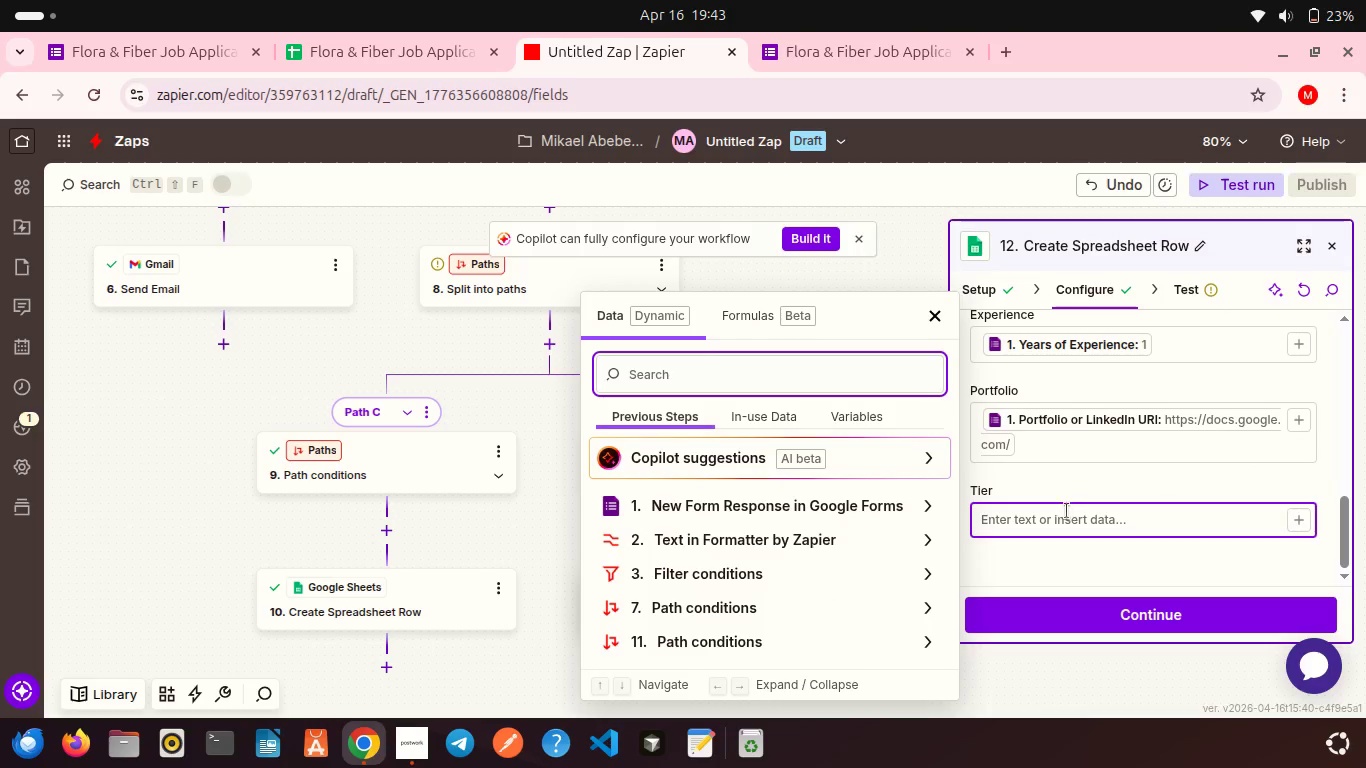 
left_click([1065, 511])
 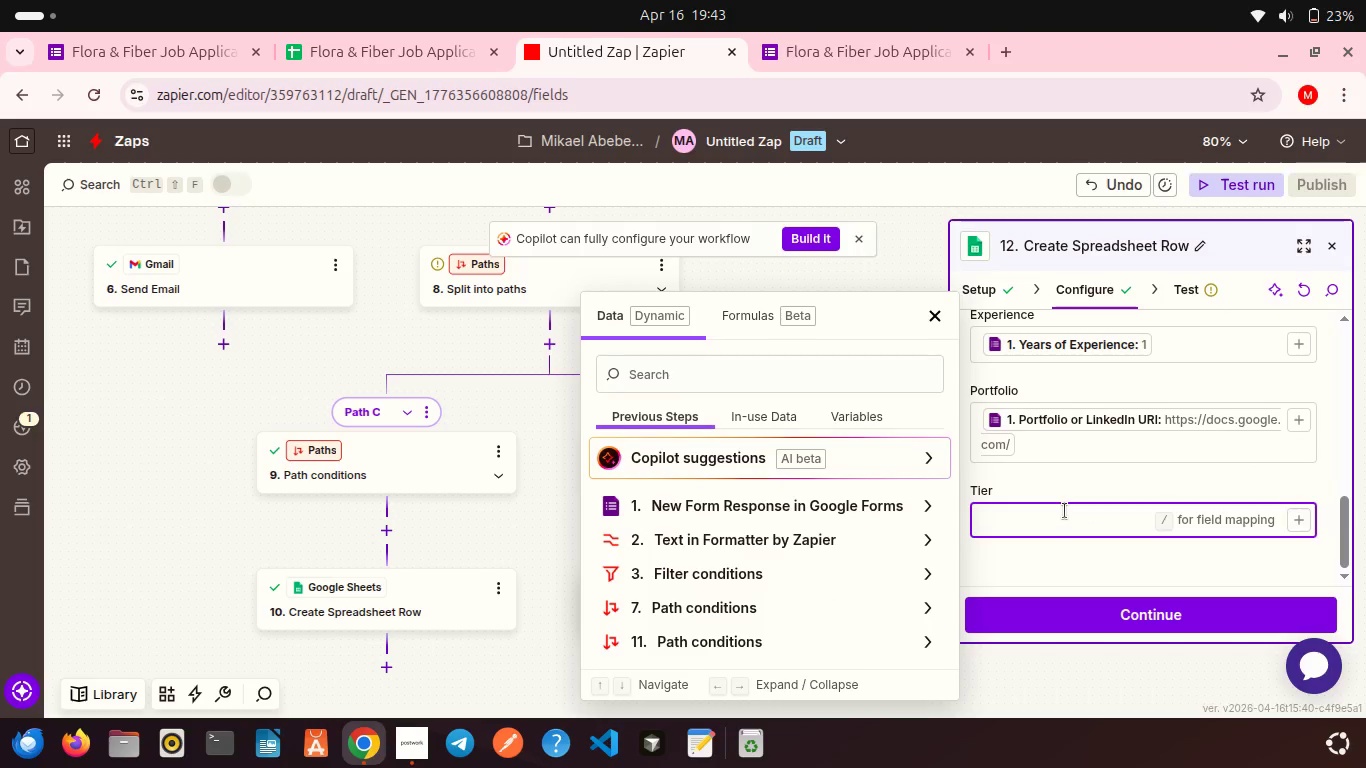 
type(Tier B)
 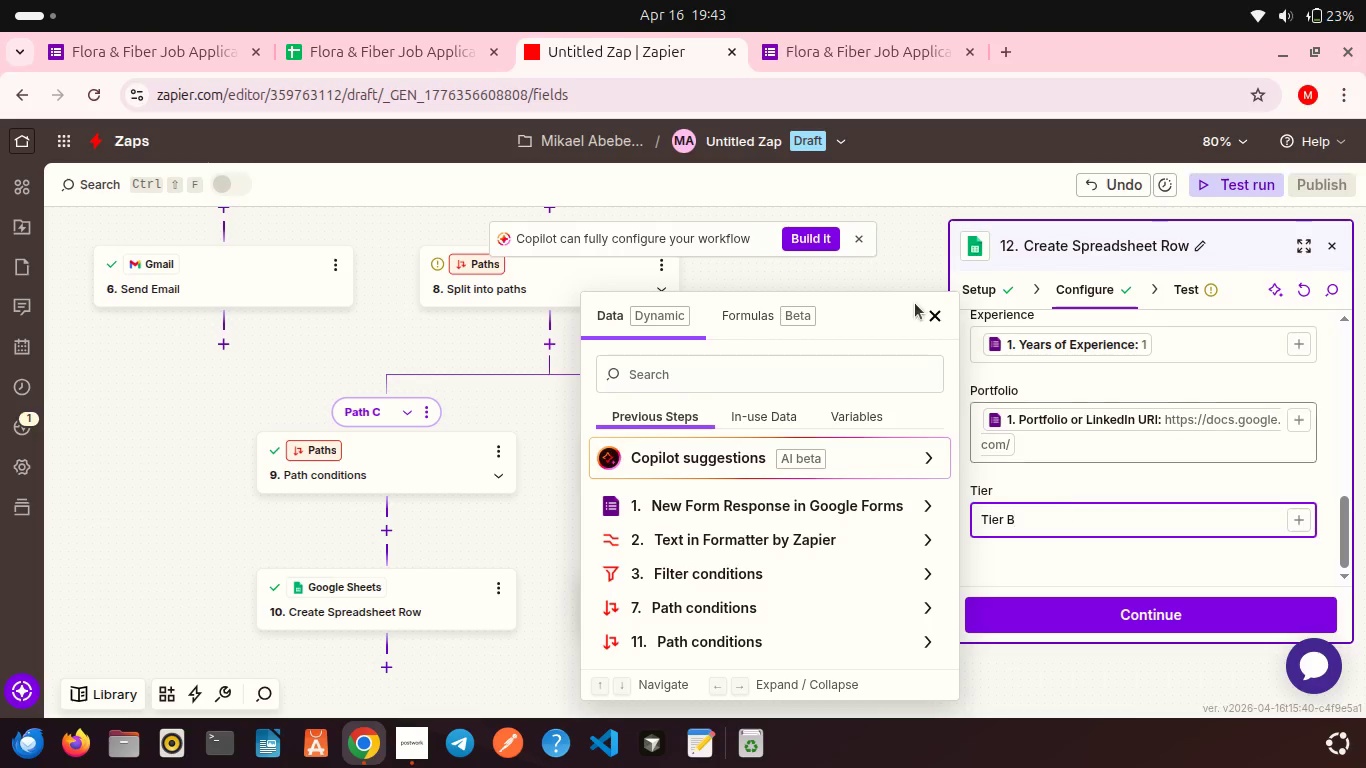 
left_click([934, 316])
 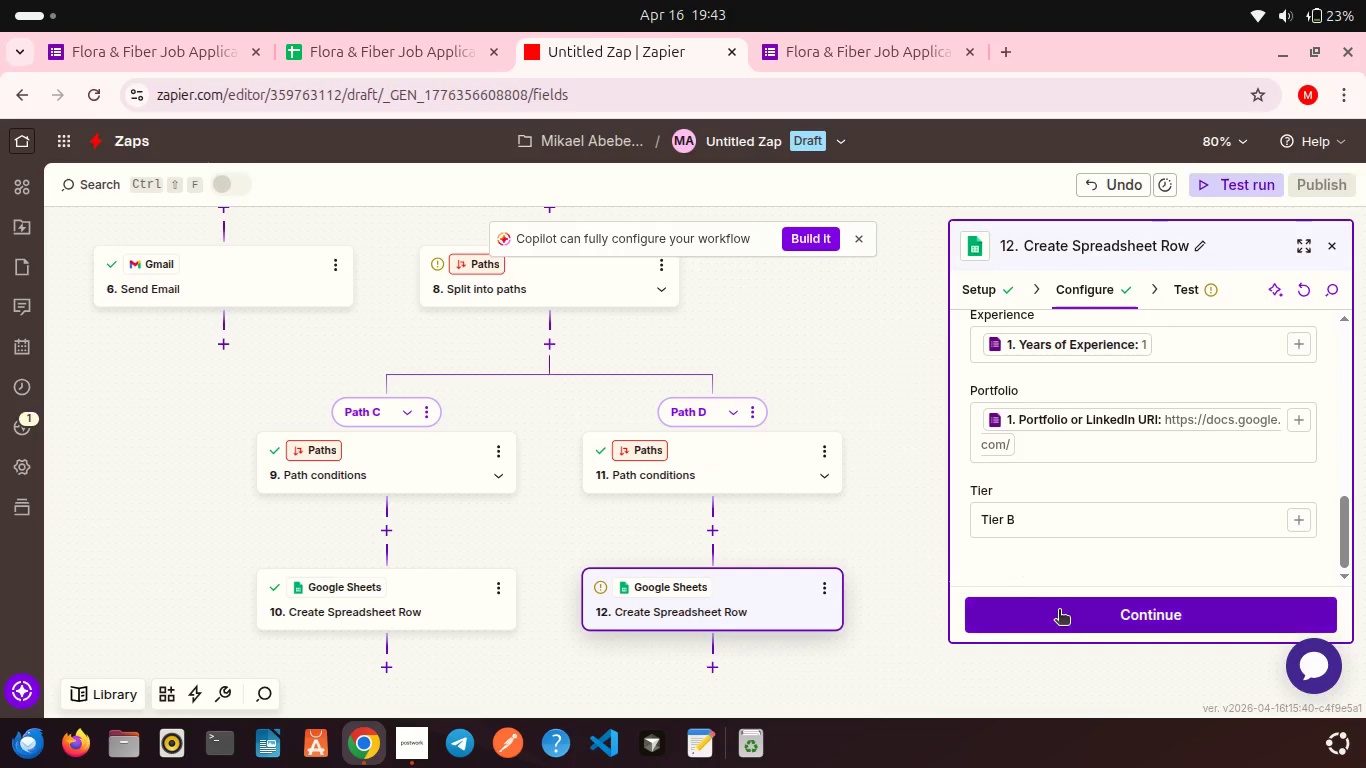 
left_click([1062, 615])
 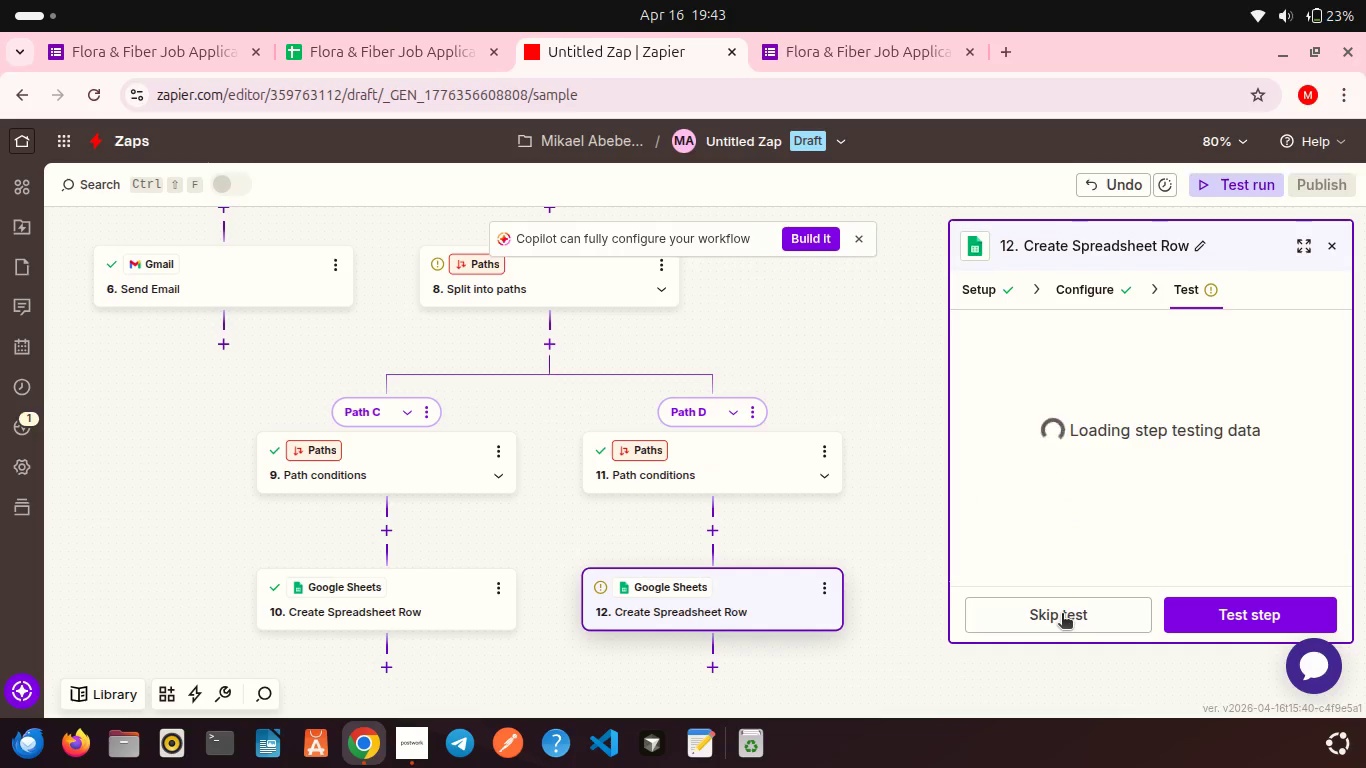 
scroll: coordinate [1176, 463], scroll_direction: down, amount: 23.0
 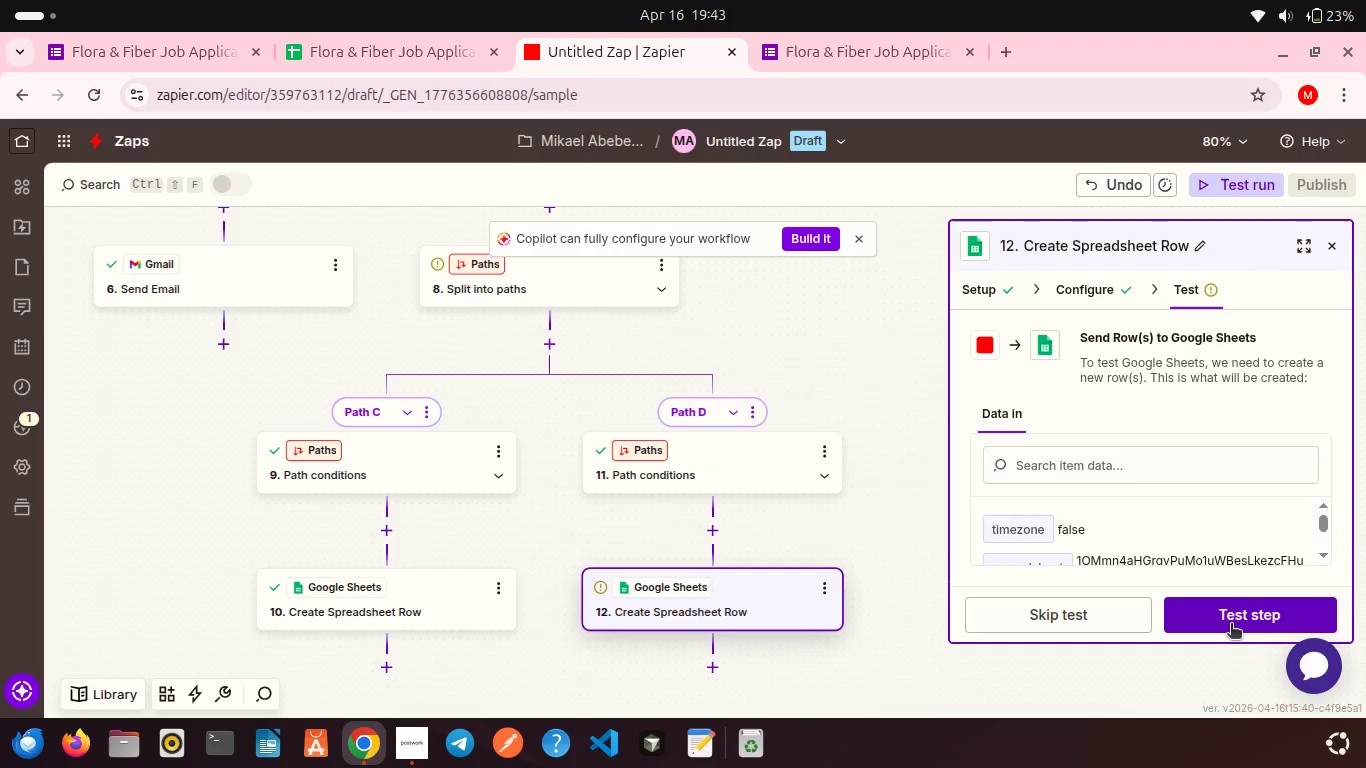 
left_click([1231, 625])
 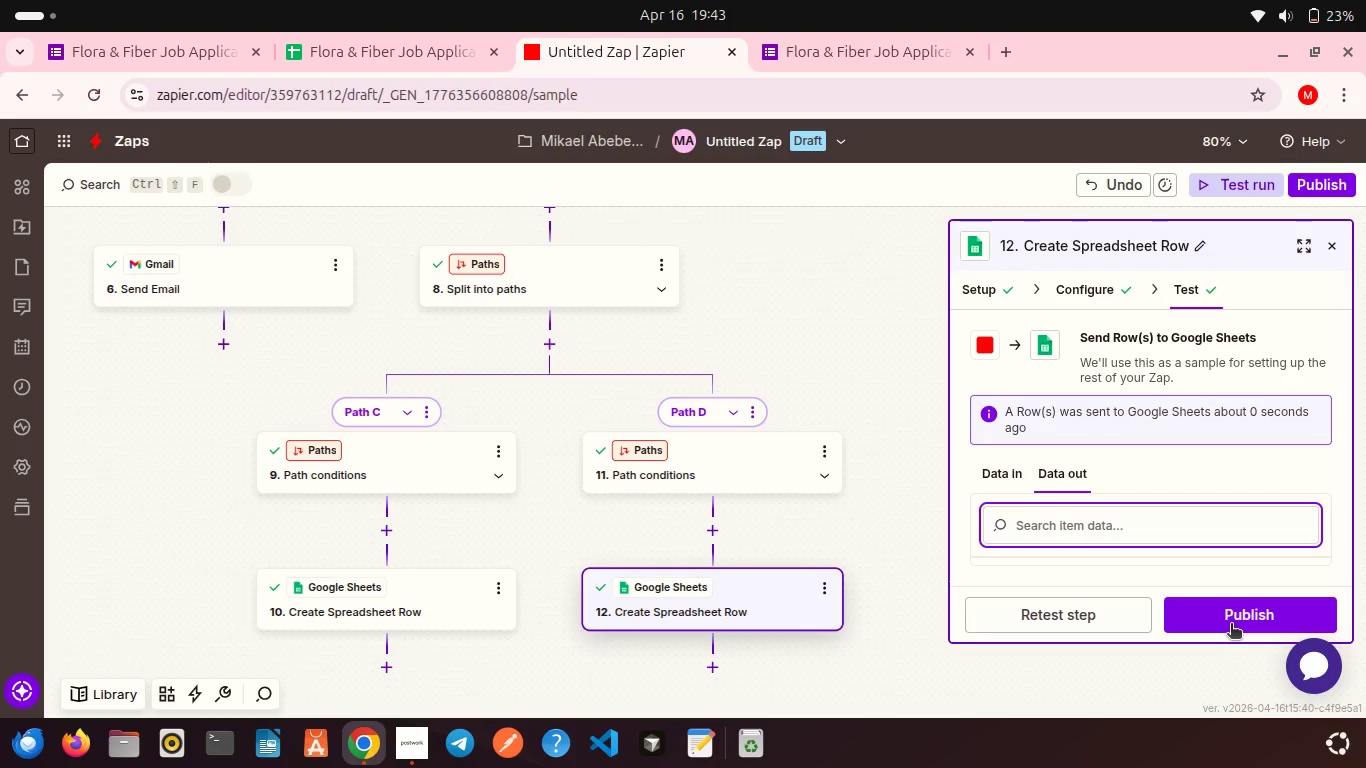 
wait(5.38)
 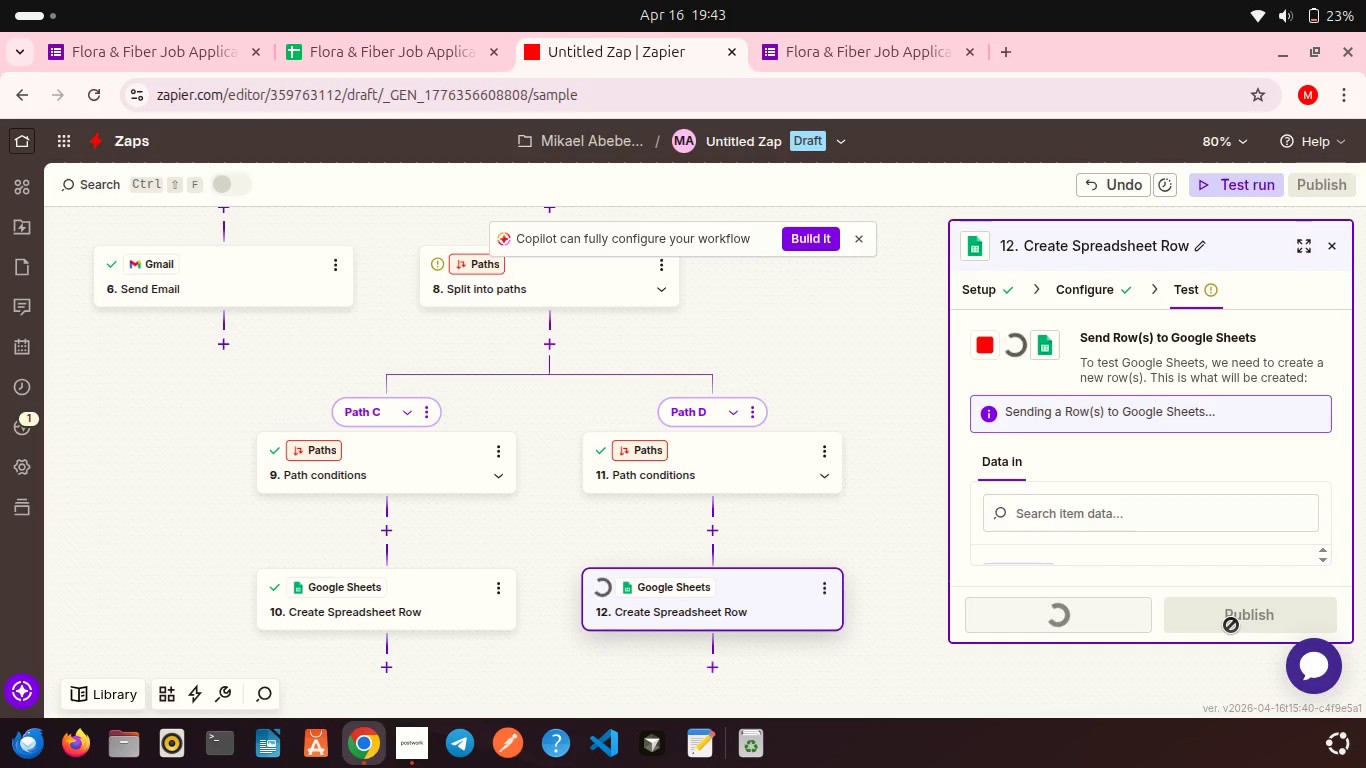 
scroll: coordinate [1117, 488], scroll_direction: down, amount: 9.0
 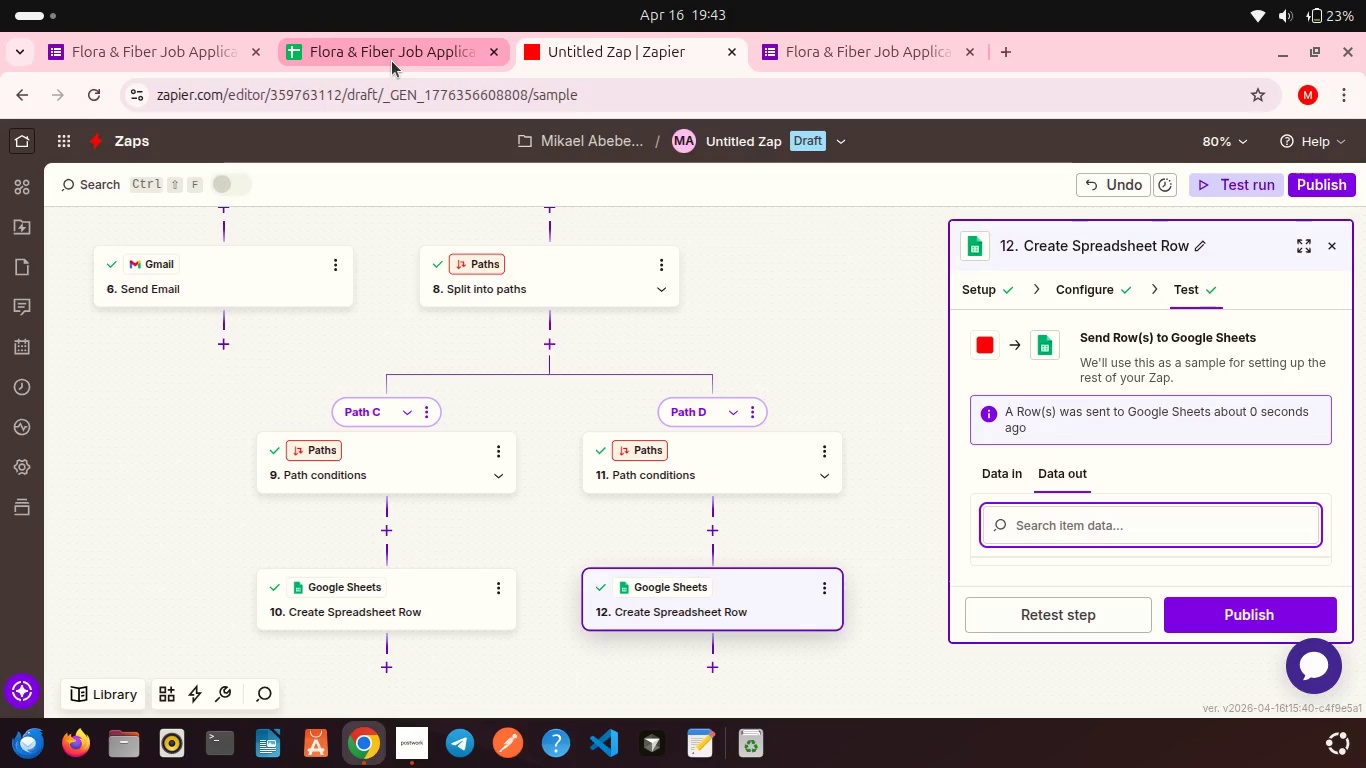 
left_click([392, 61])
 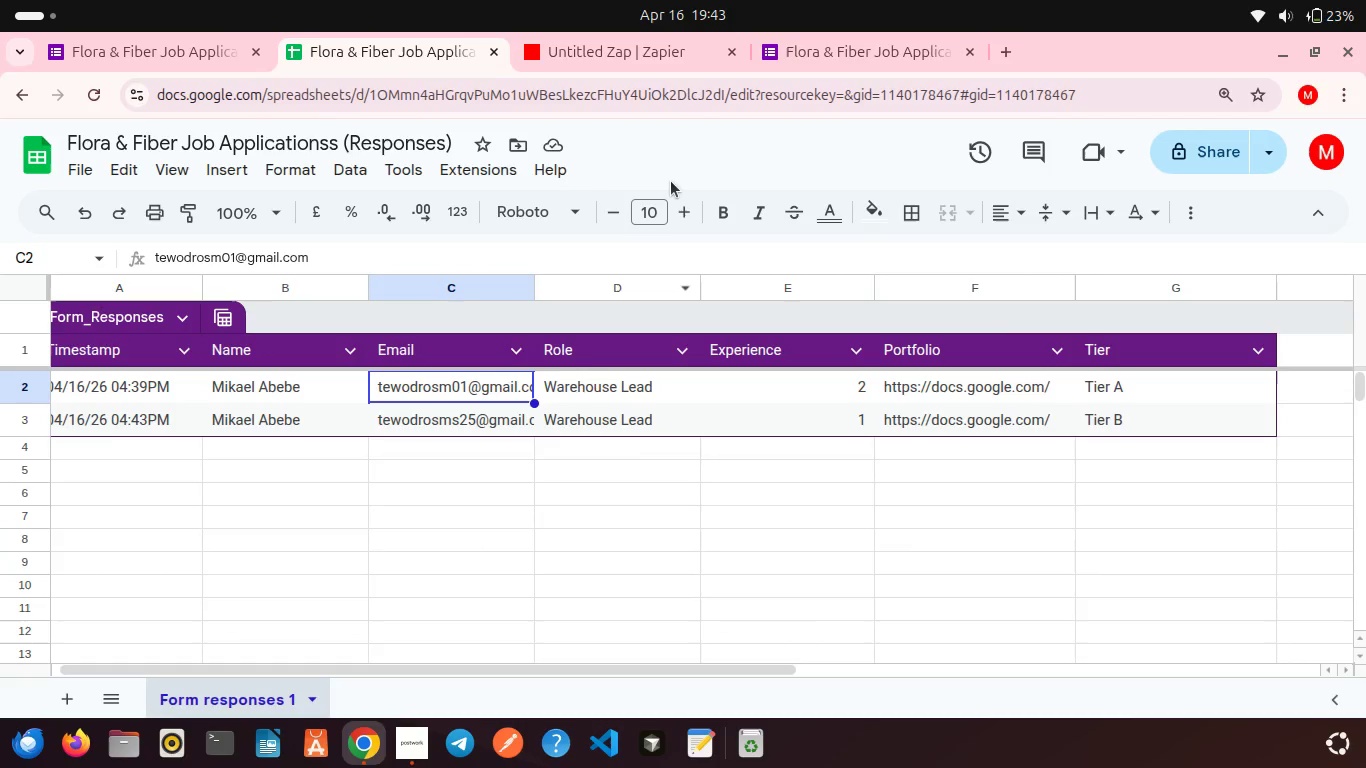 
left_click([618, 55])
 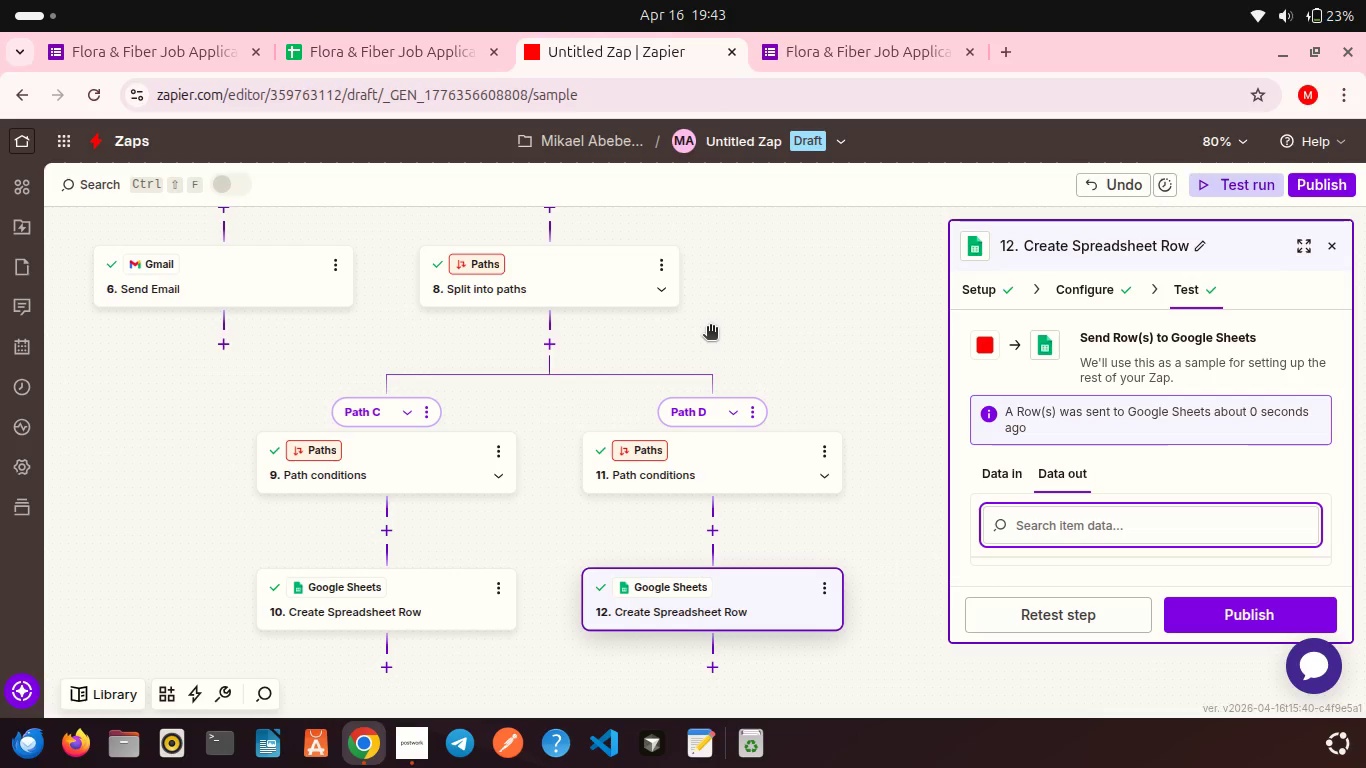 
scroll: coordinate [710, 328], scroll_direction: down, amount: 5.0
 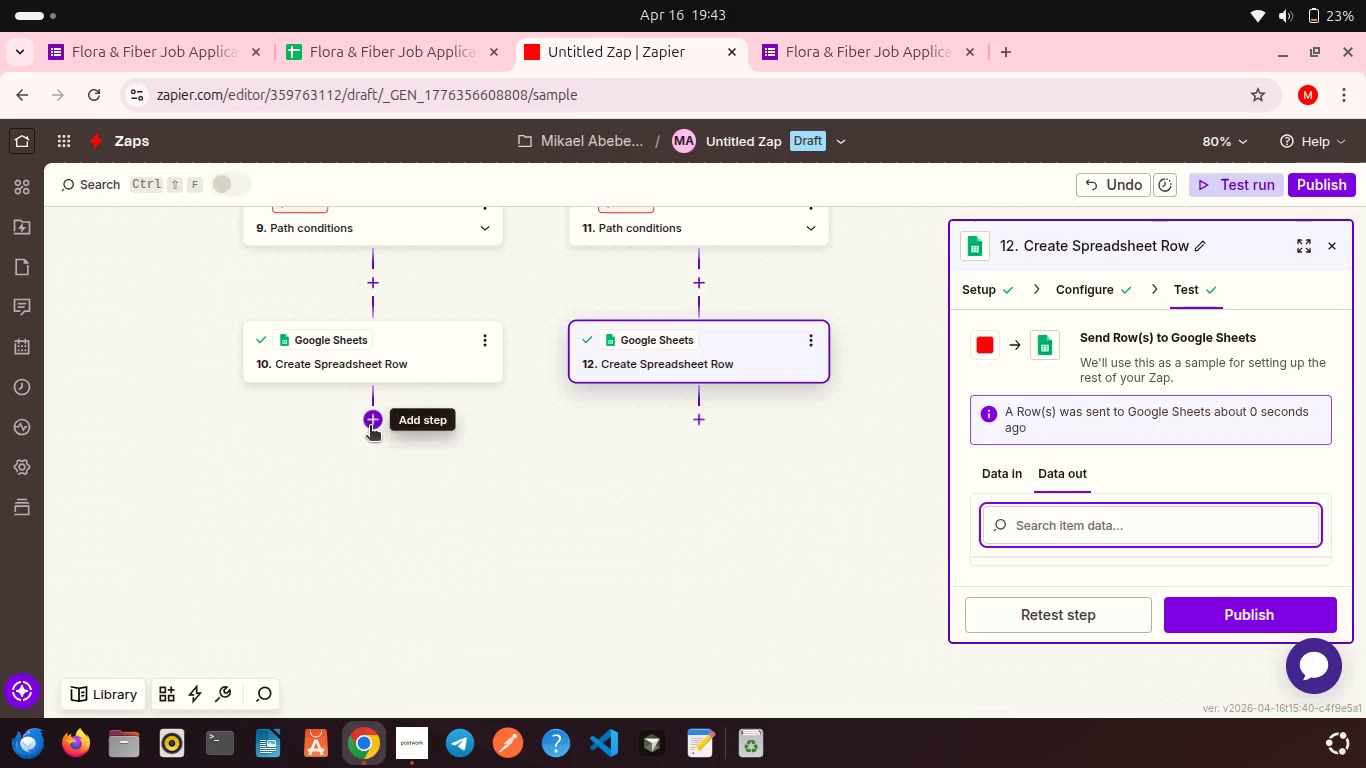 
left_click([369, 425])
 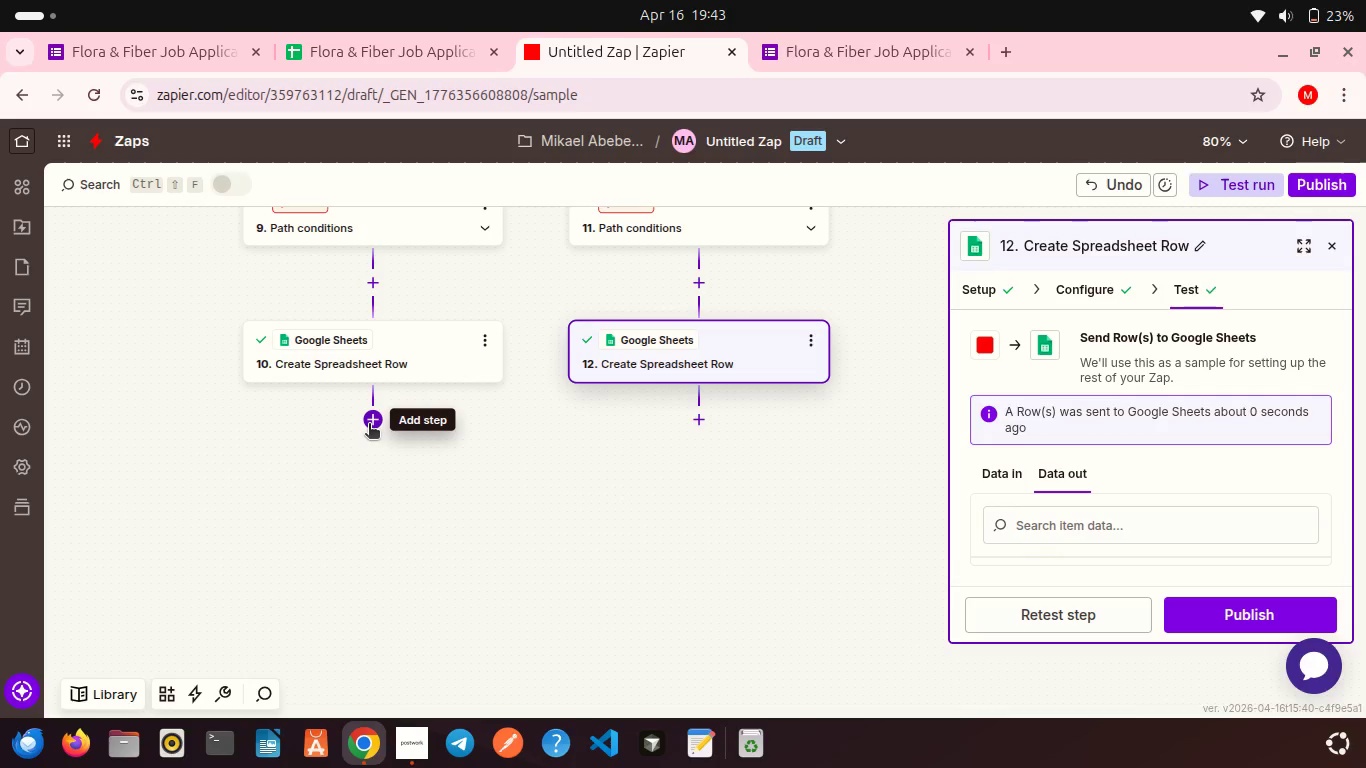 
left_click([367, 418])
 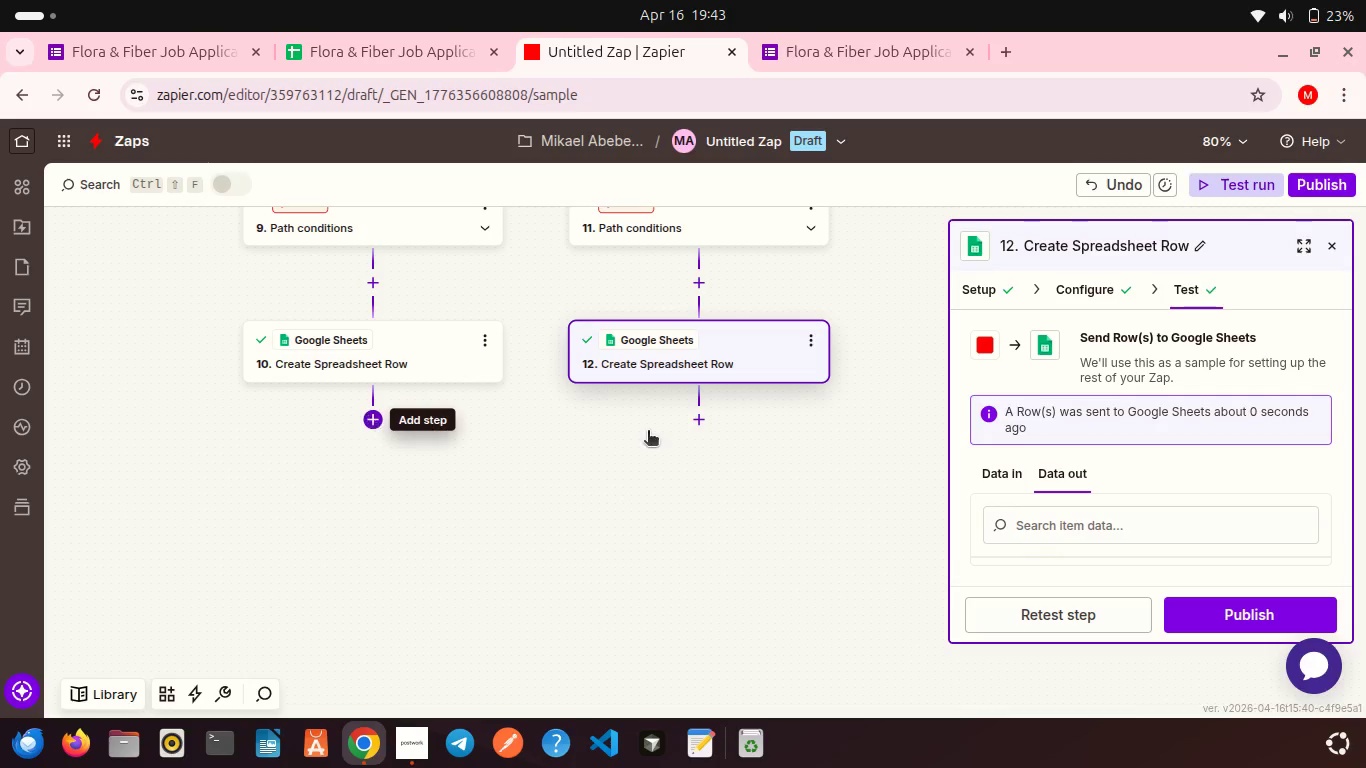 
left_click([694, 421])
 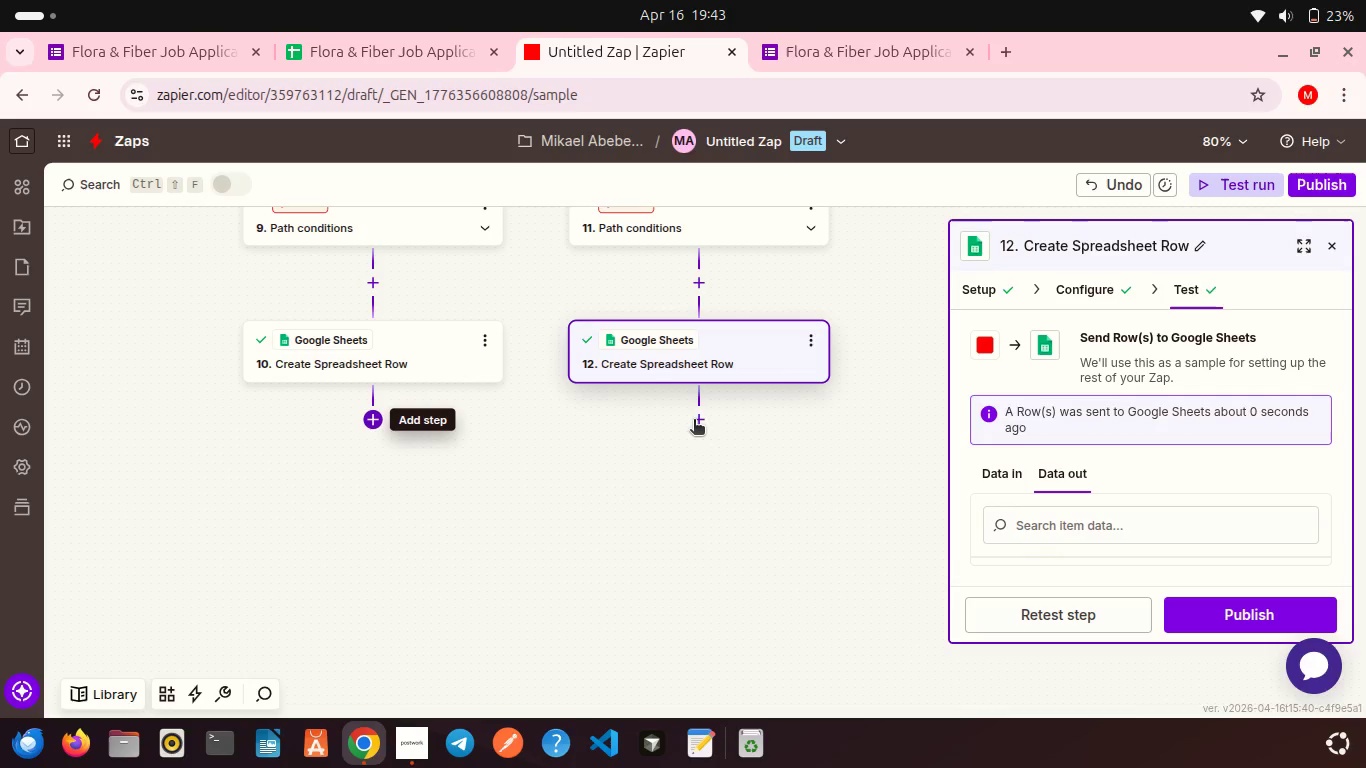 
scroll: coordinate [380, 420], scroll_direction: up, amount: 13.0
 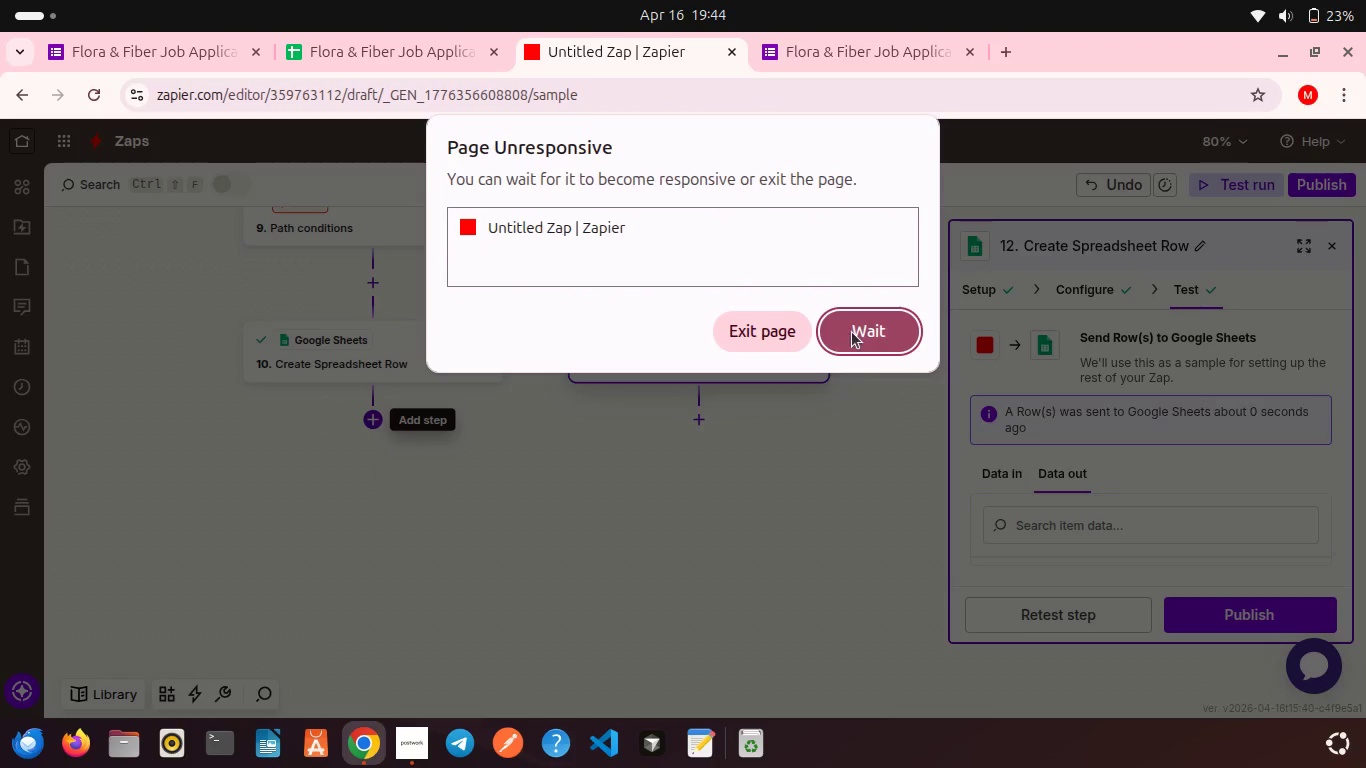 
left_click([852, 332])
 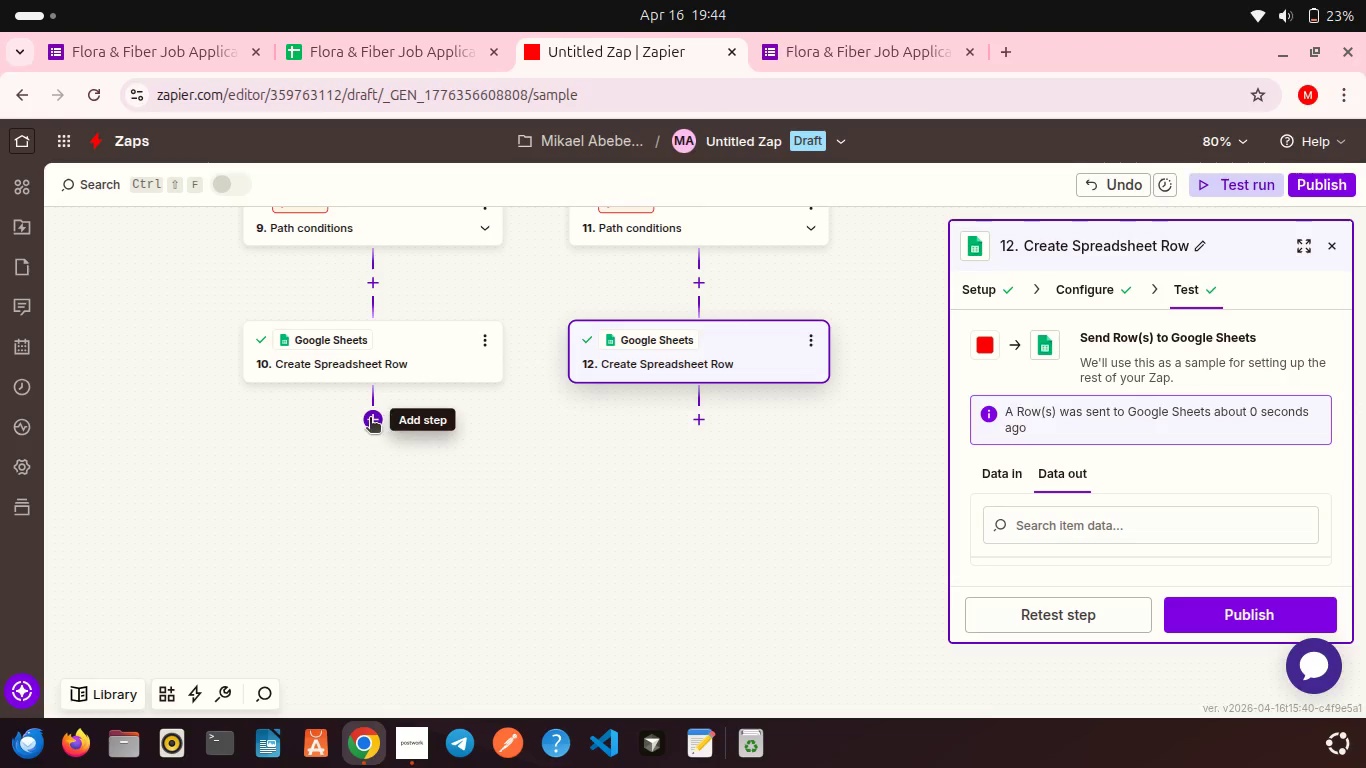 
left_click([370, 419])
 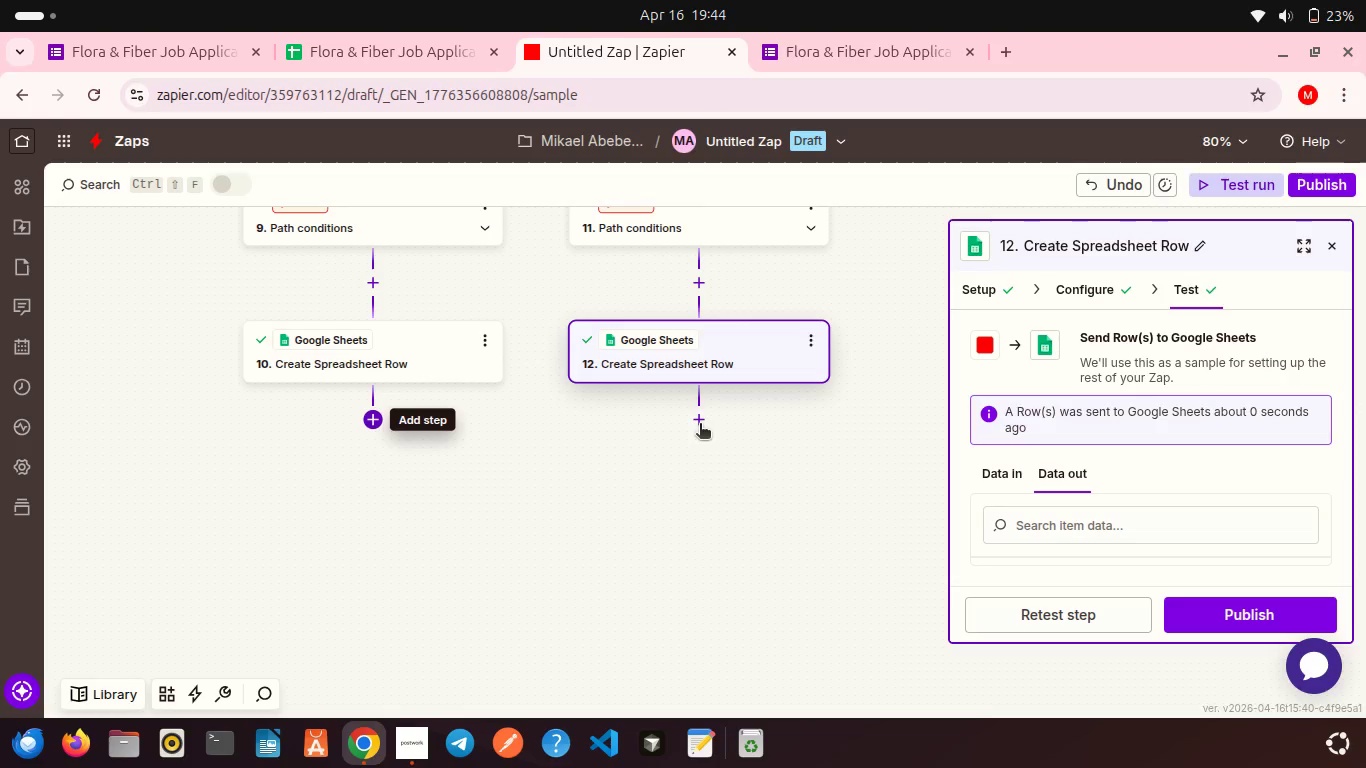 
left_click([700, 425])
 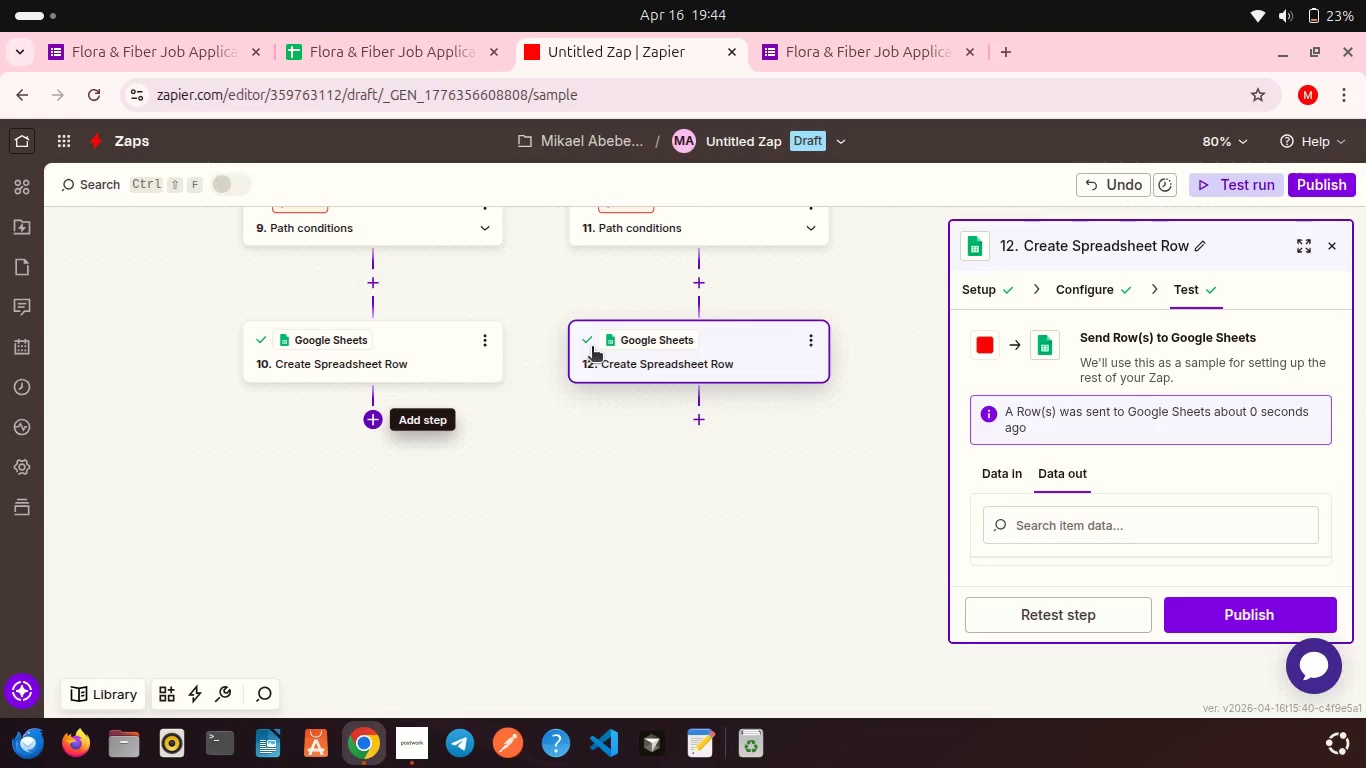 
scroll: coordinate [592, 348], scroll_direction: up, amount: 7.0
 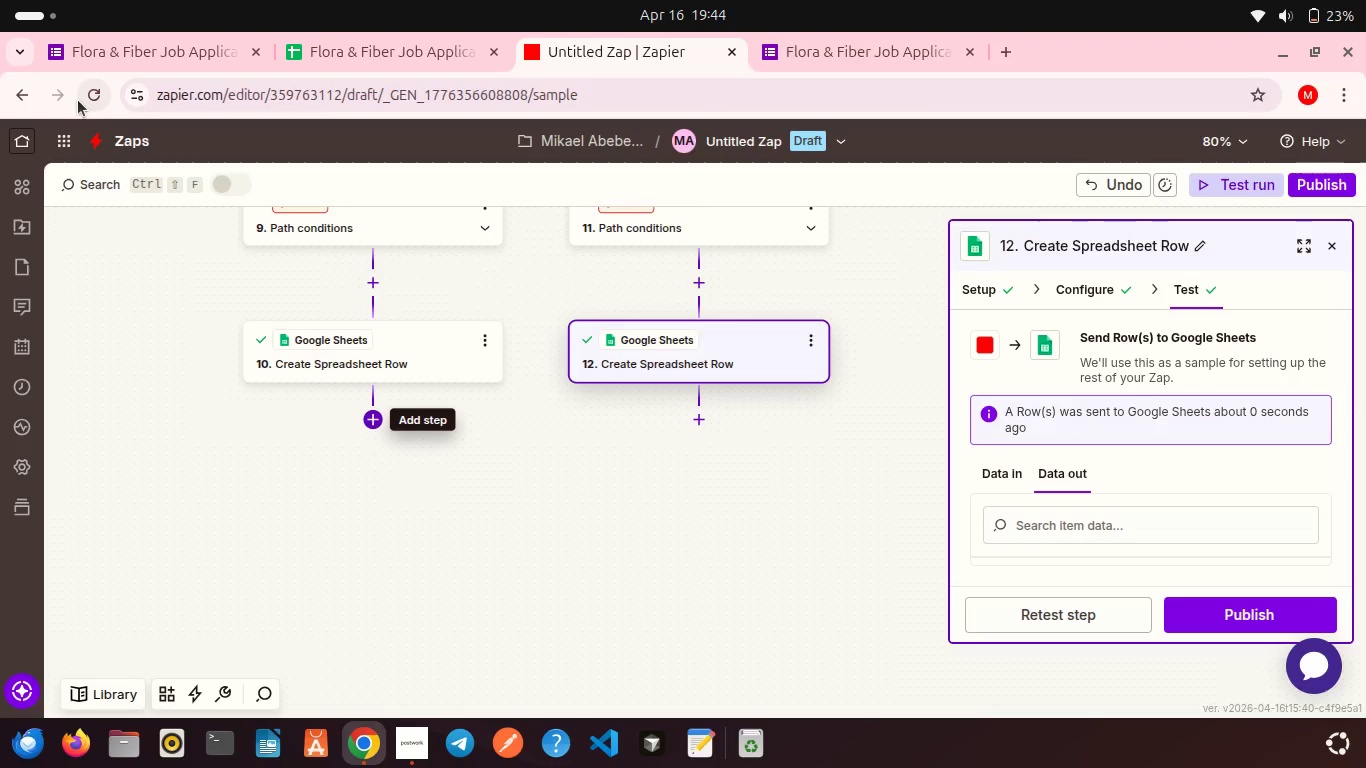 
left_click([78, 100])
 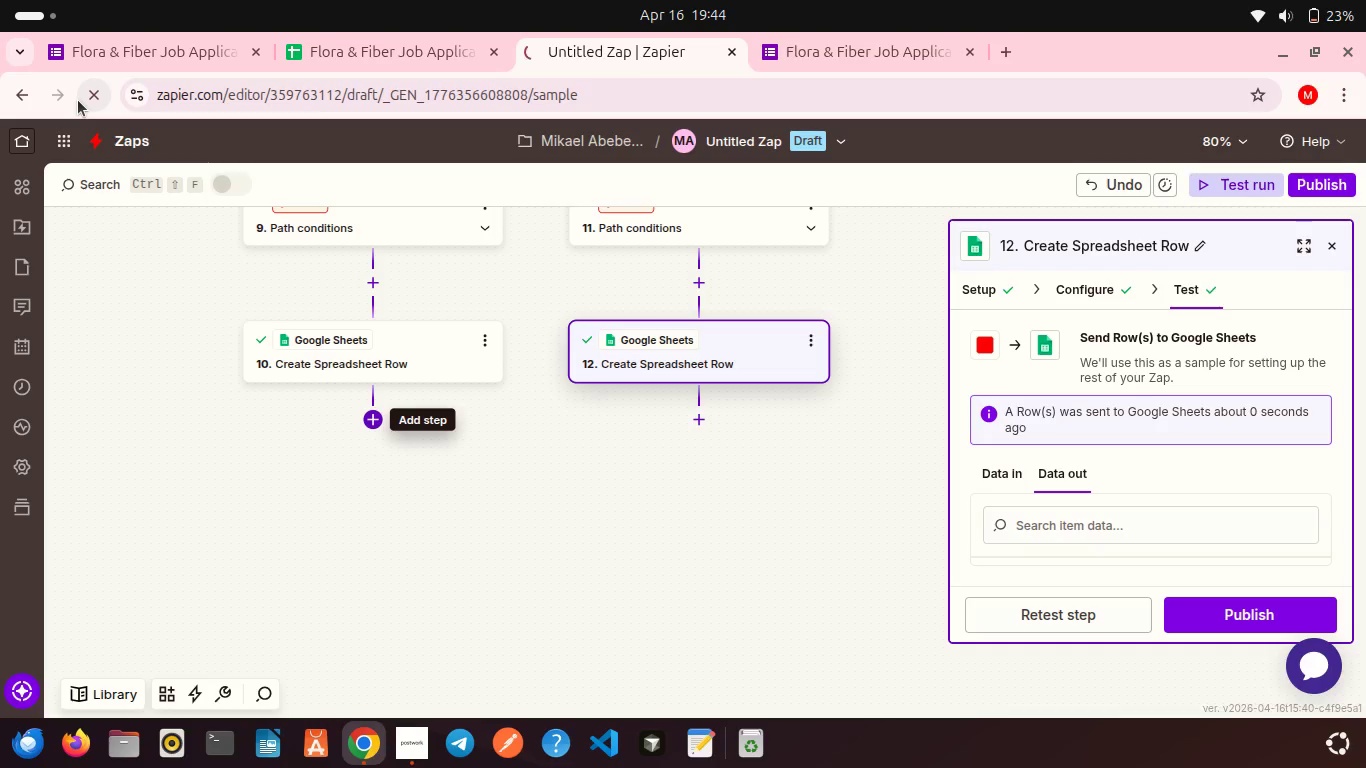 
wait(7.52)
 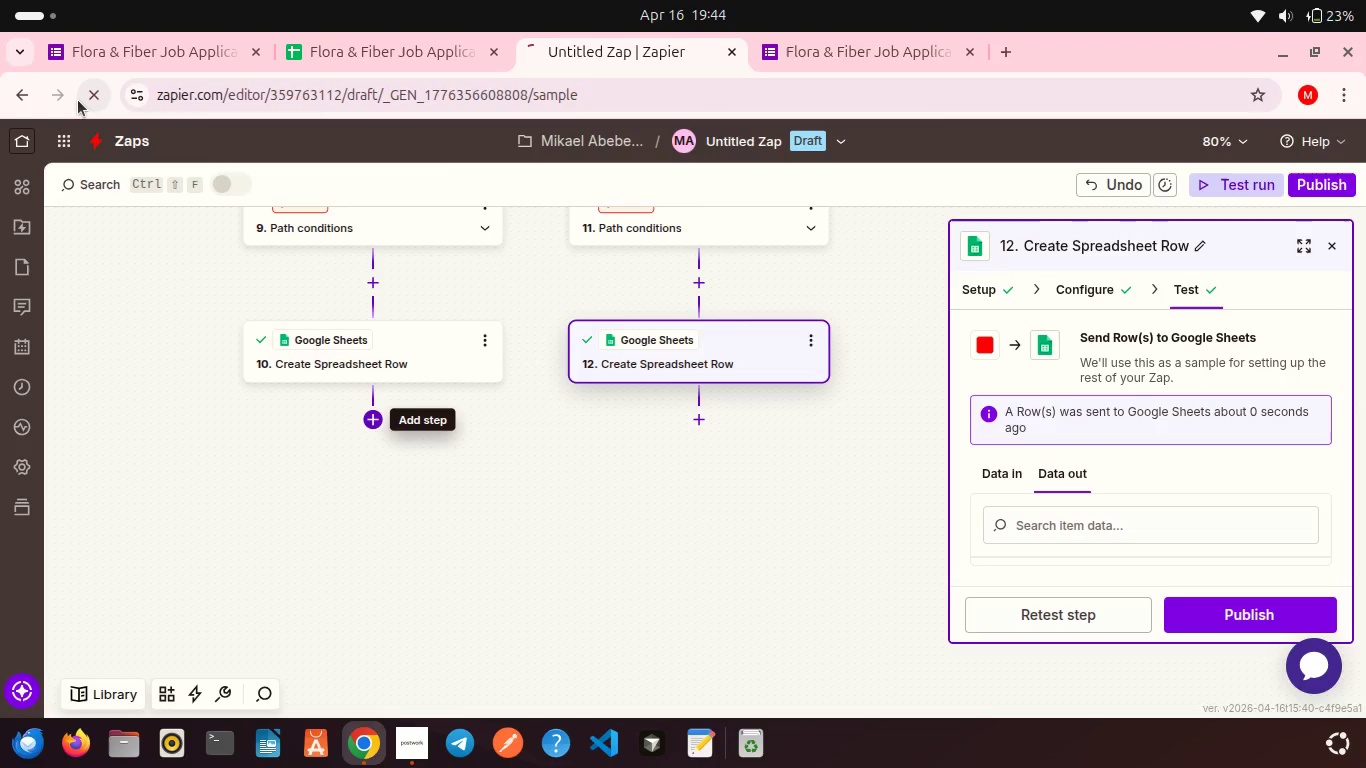 
left_click([466, 99])
 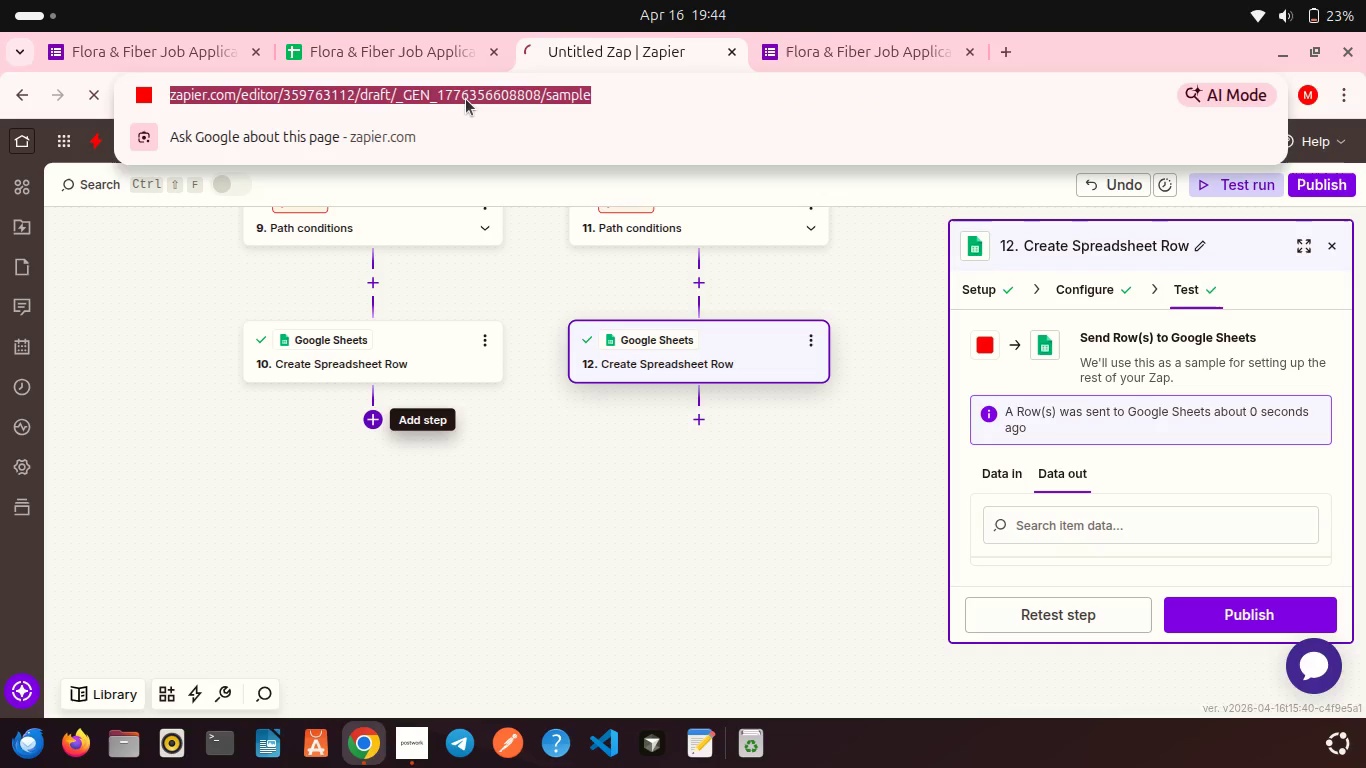 
key(Control+ControlLeft)
 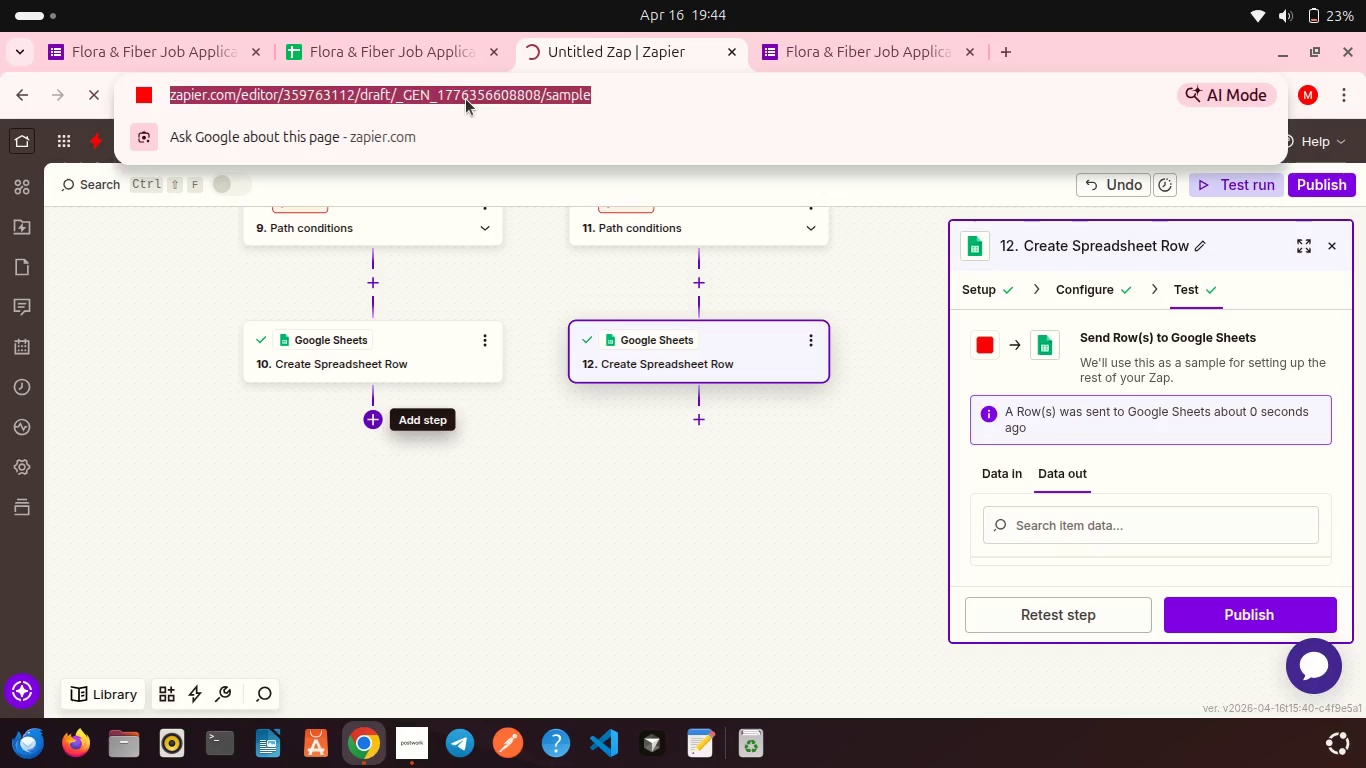 
key(Control+X)
 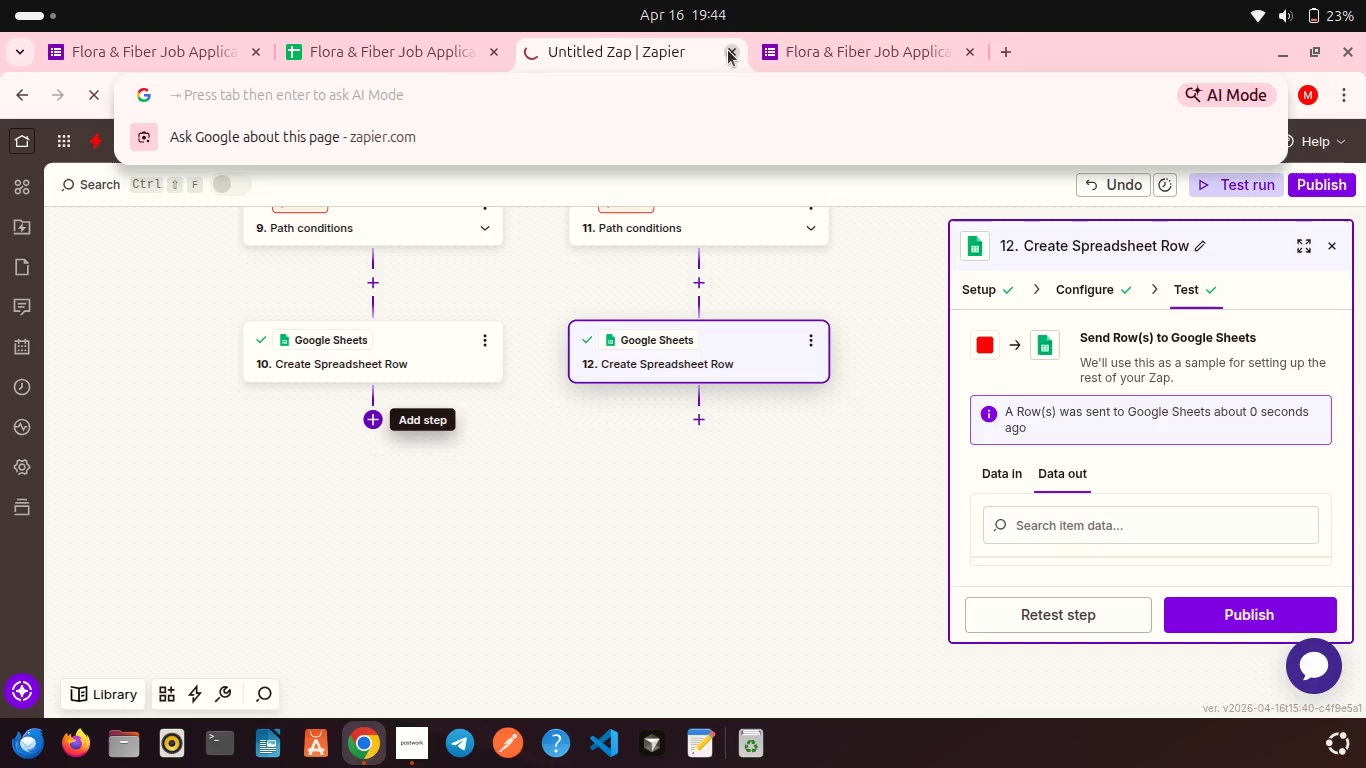 
left_click([728, 50])
 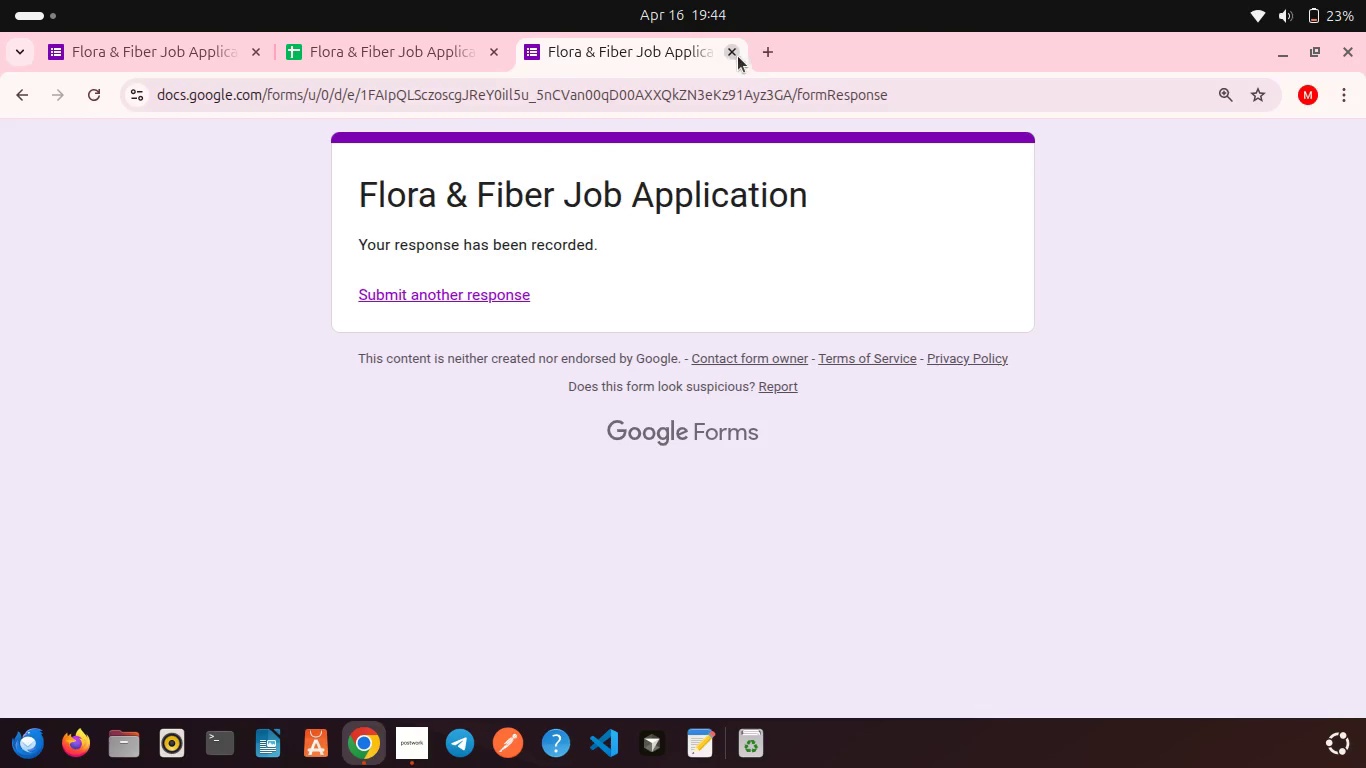 
left_click([769, 53])
 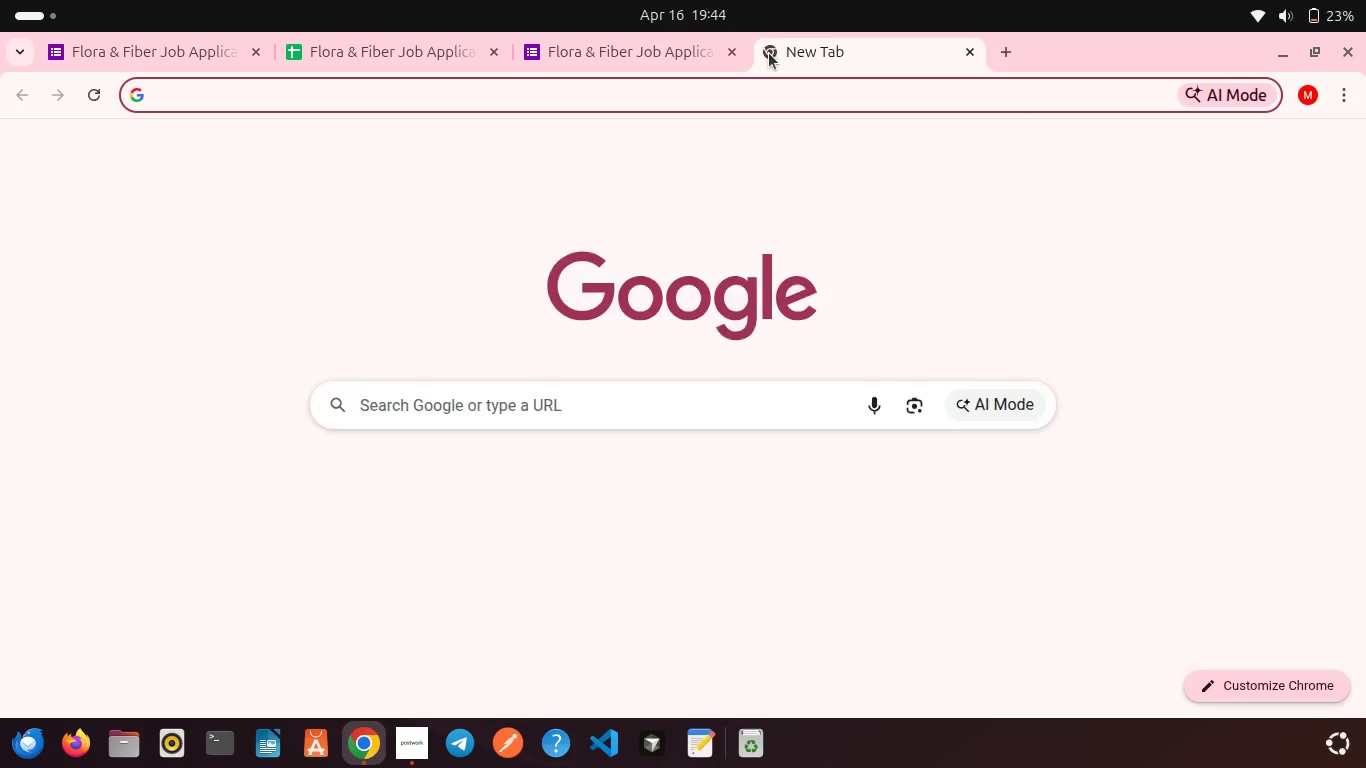 
key(Control+V)
 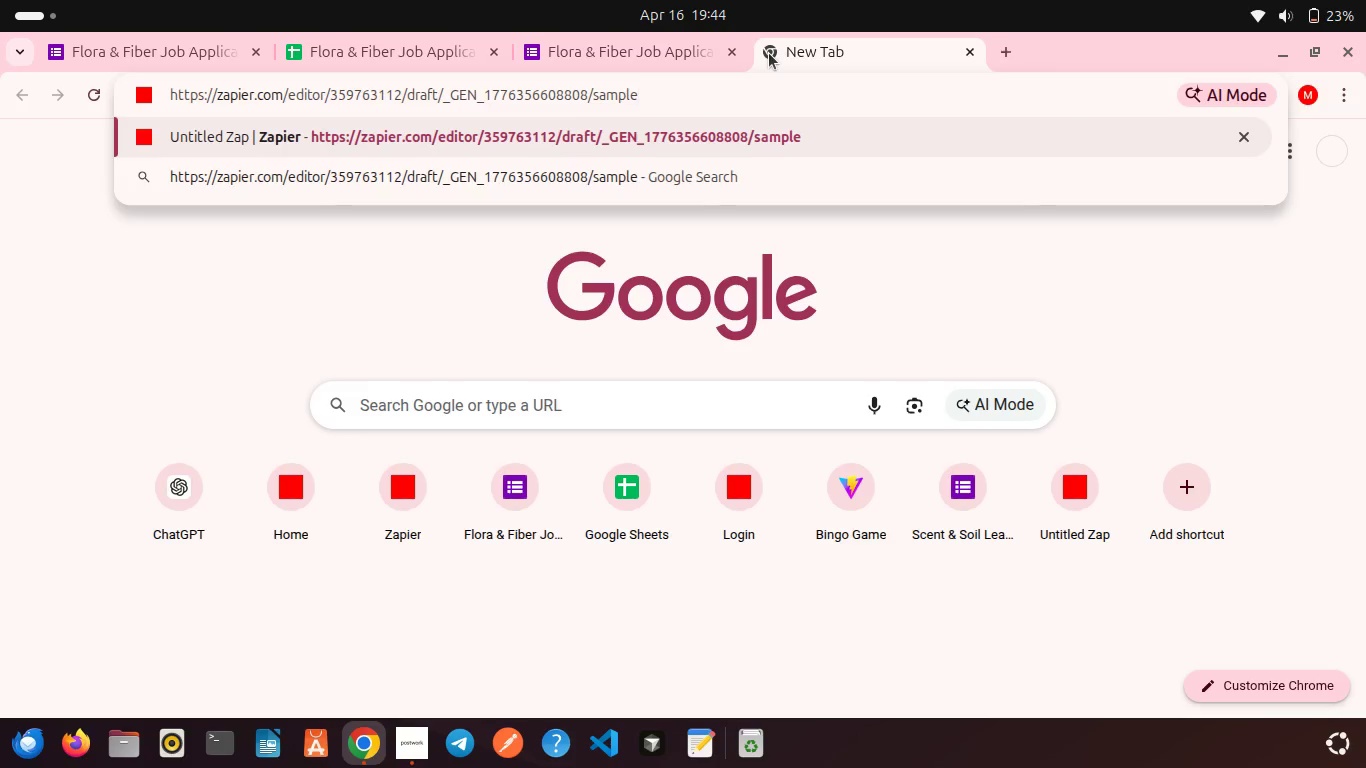 
key(Enter)
 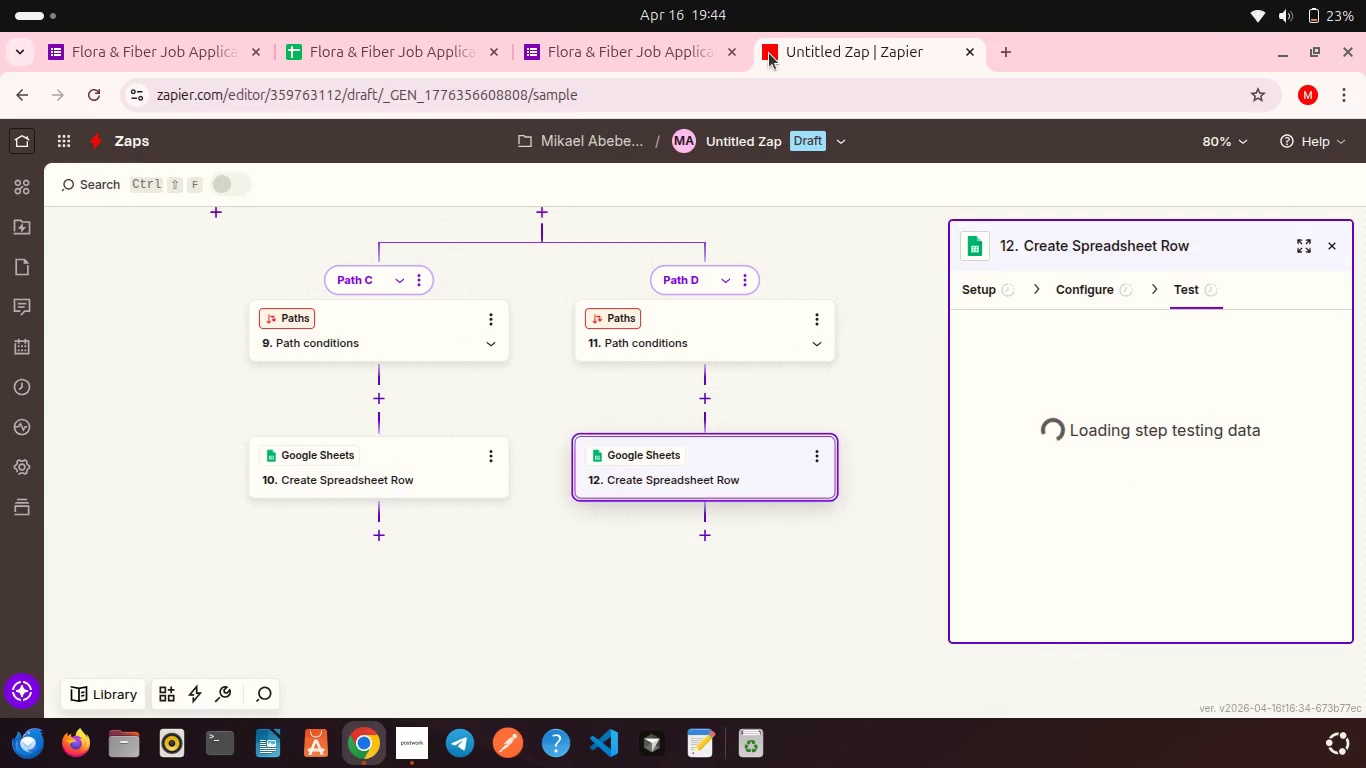 
wait(19.79)
 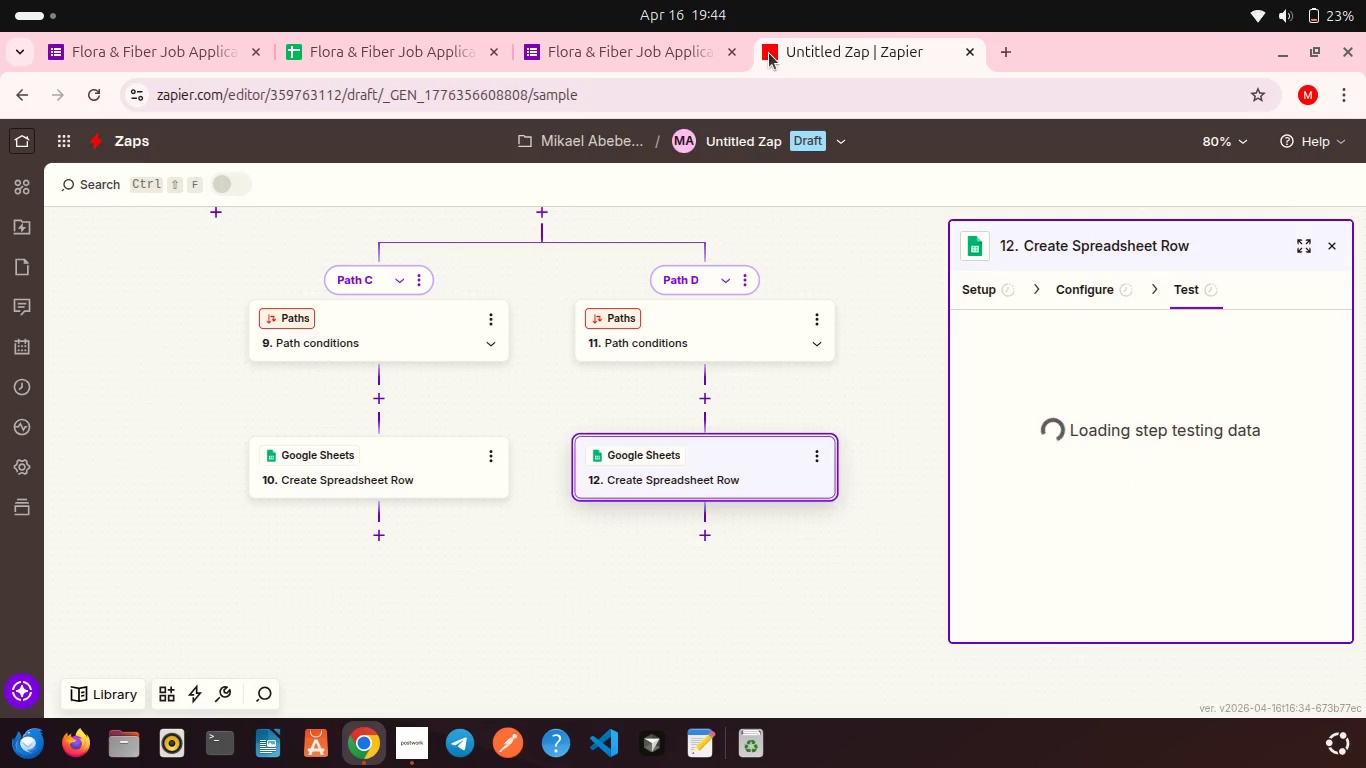 
left_click([405, 495])
 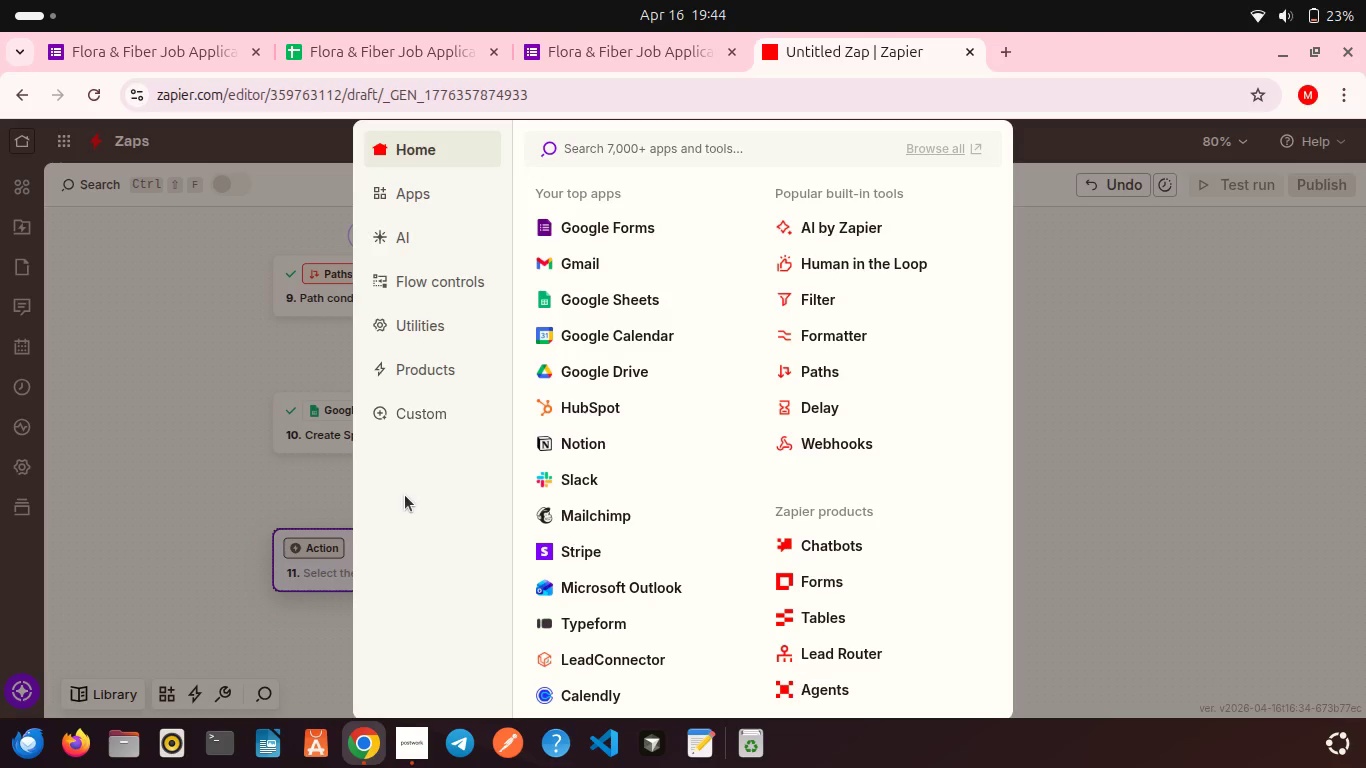 
wait(7.75)
 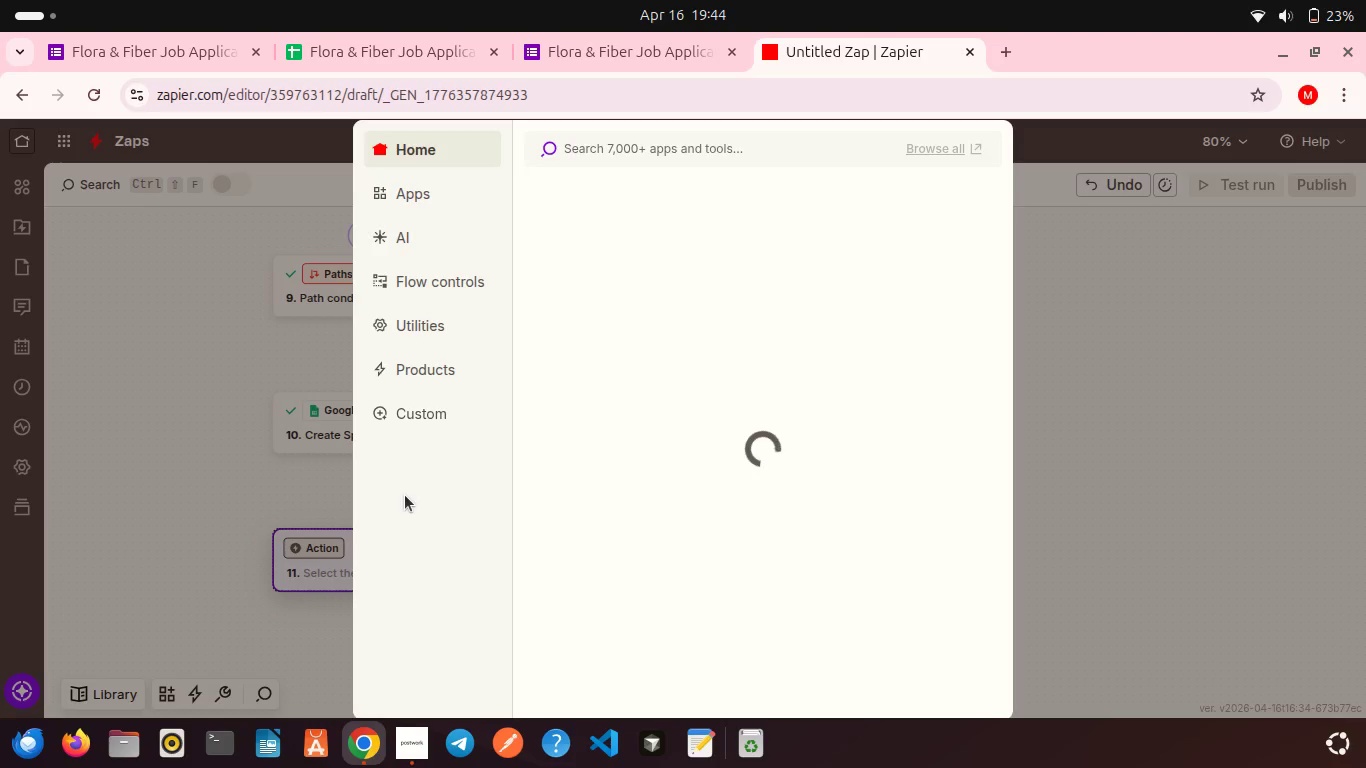 
left_click([576, 271])
 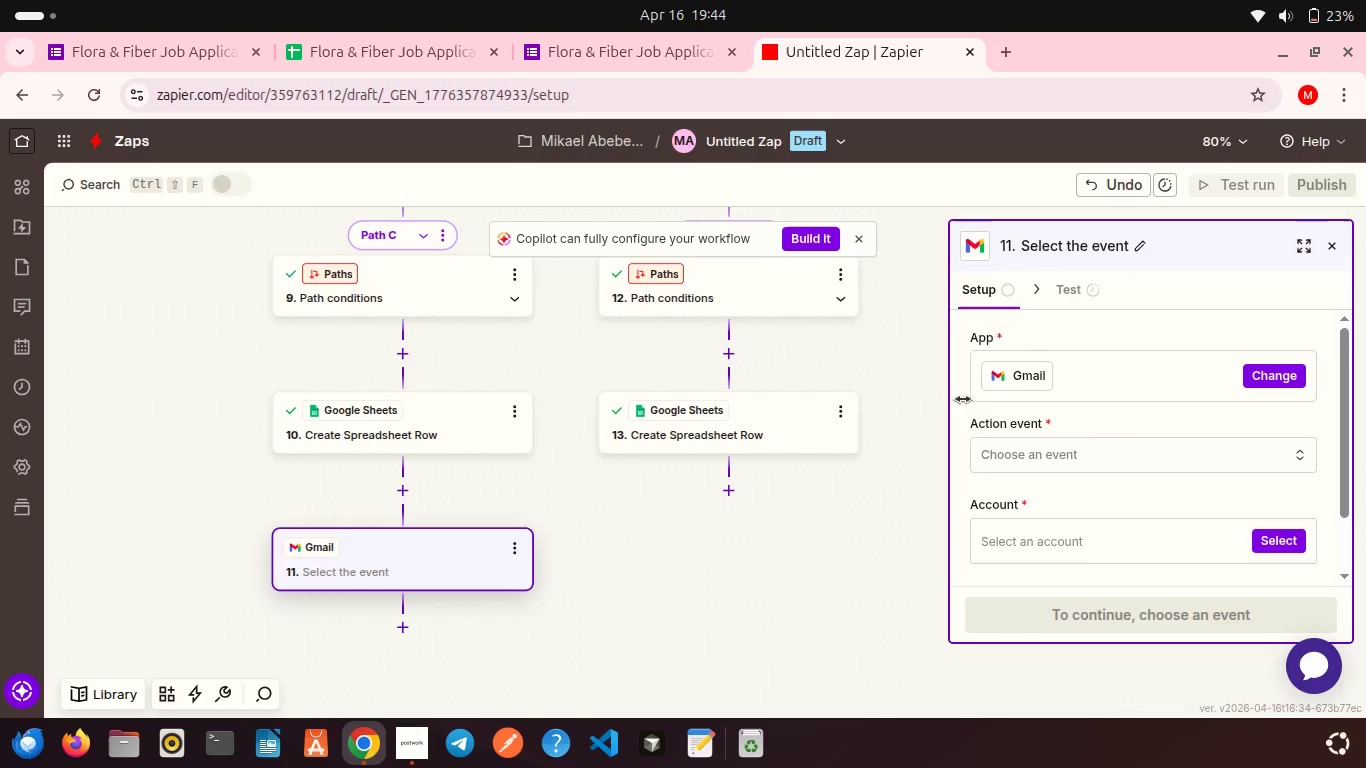 
left_click([1053, 466])
 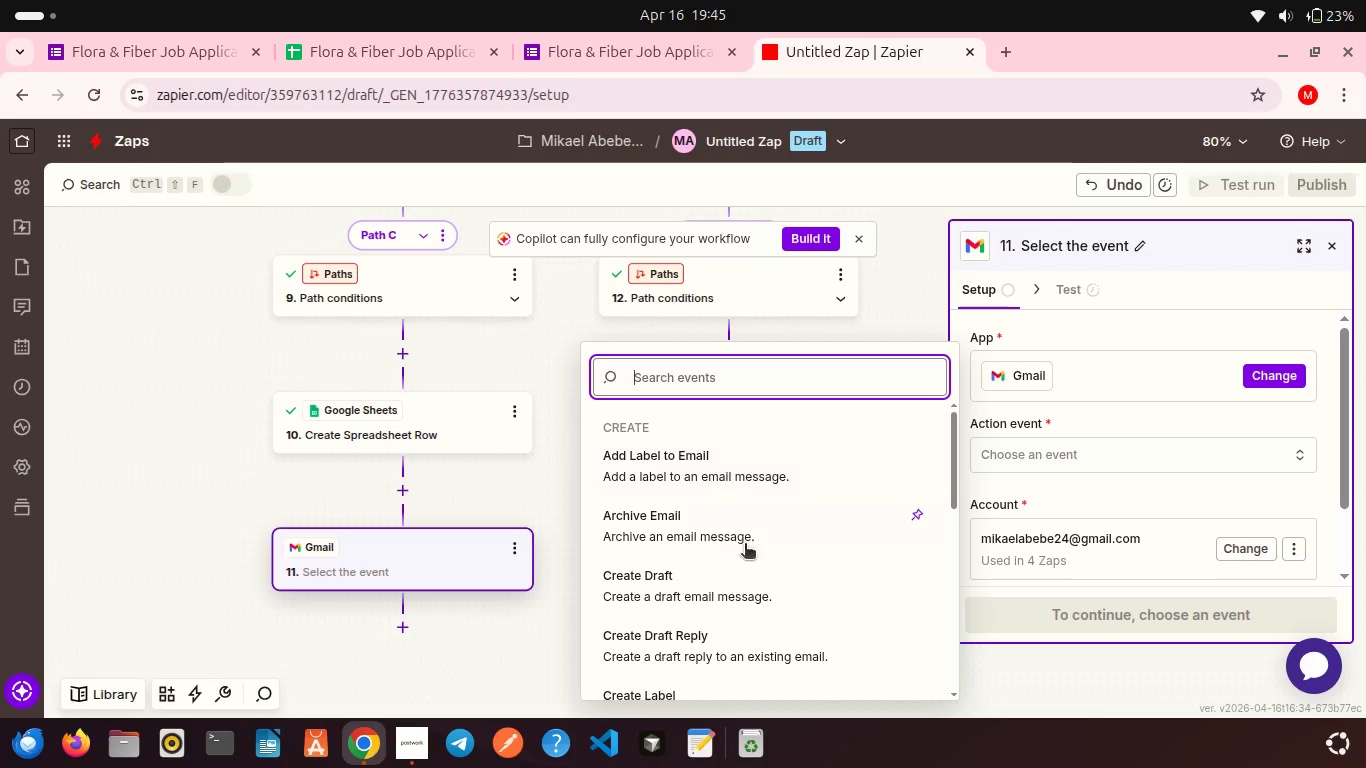 
scroll: coordinate [649, 497], scroll_direction: down, amount: 9.0
 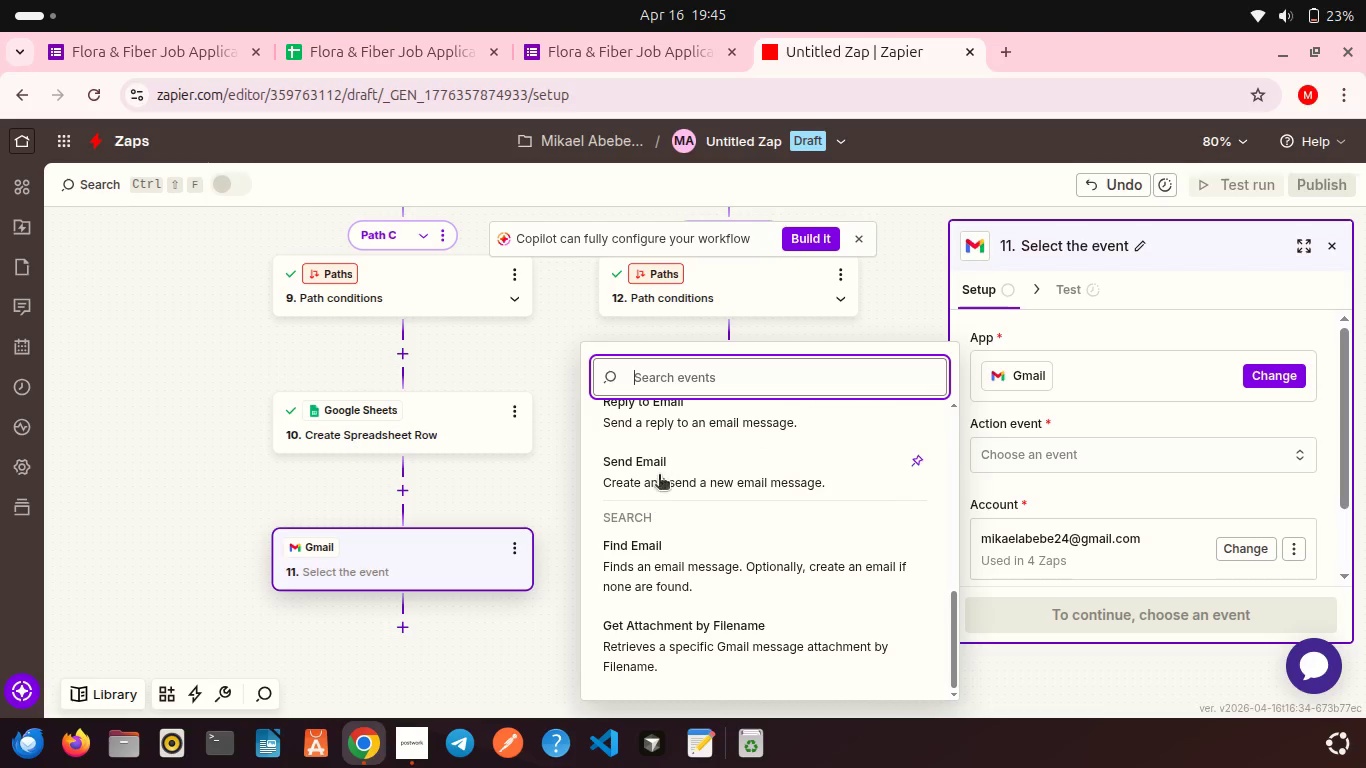 
left_click([662, 473])
 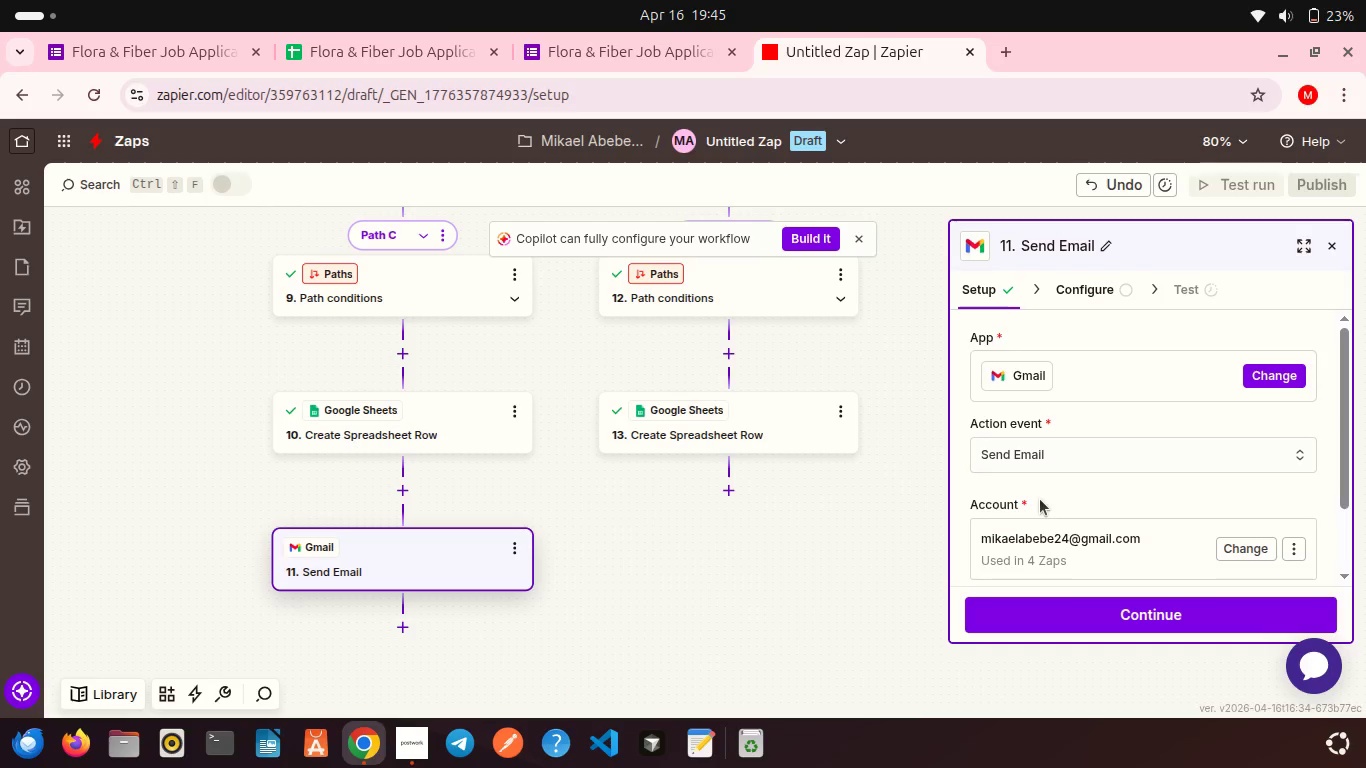 
scroll: coordinate [1075, 483], scroll_direction: down, amount: 4.0
 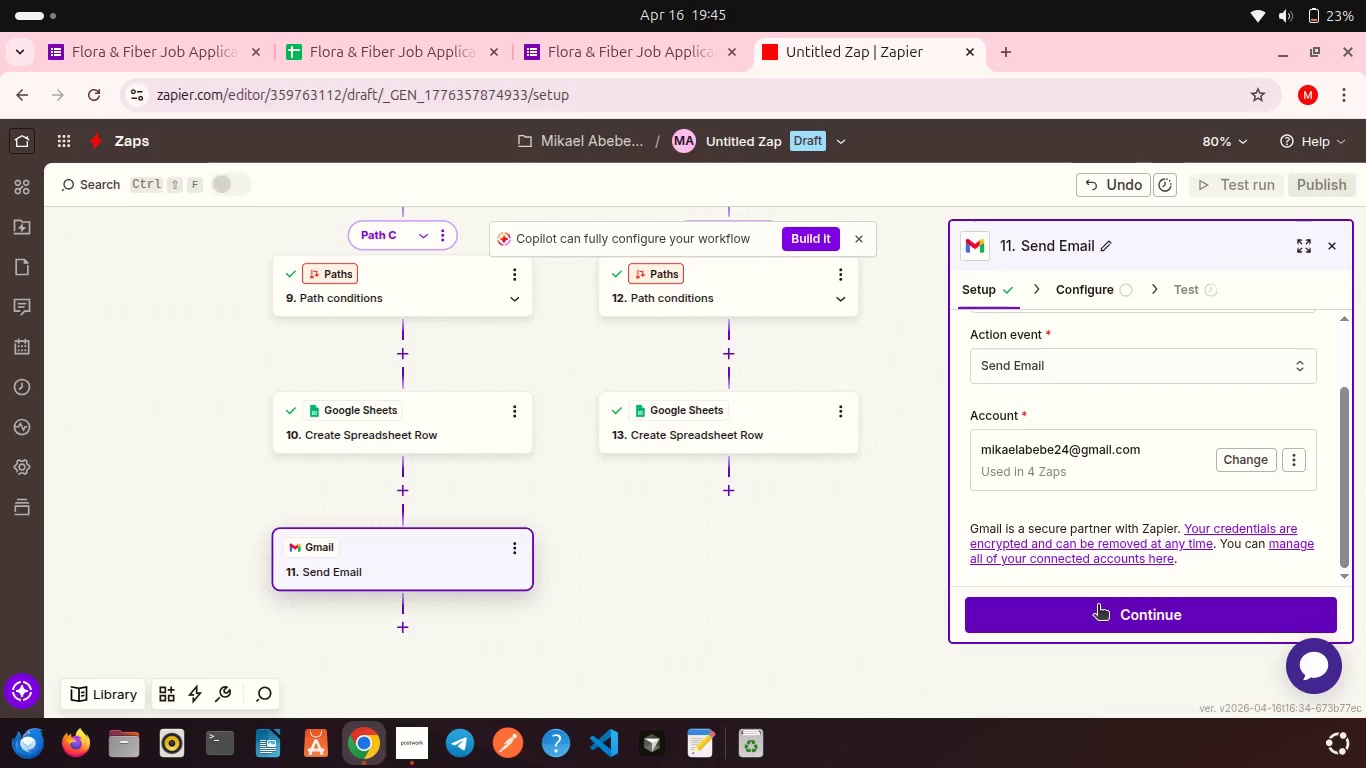 
left_click([1098, 606])
 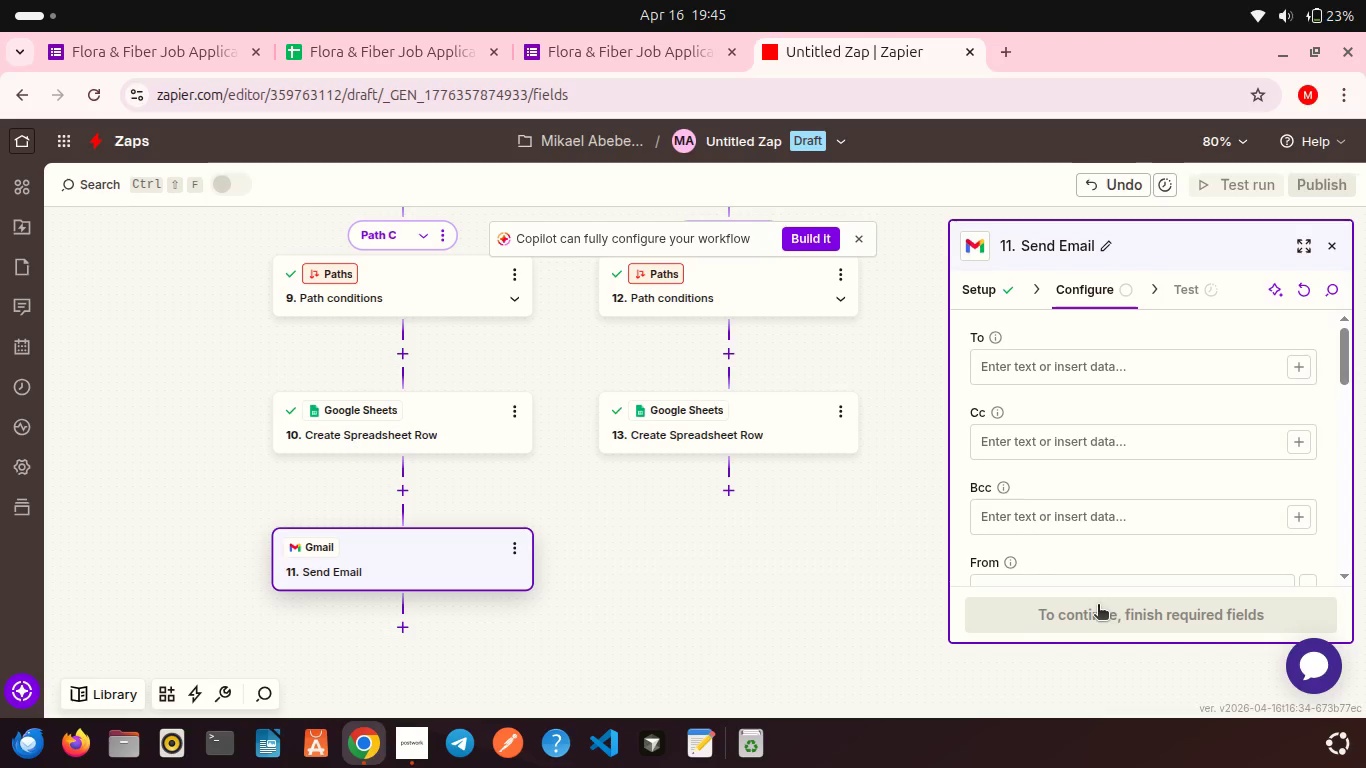 
wait(6.52)
 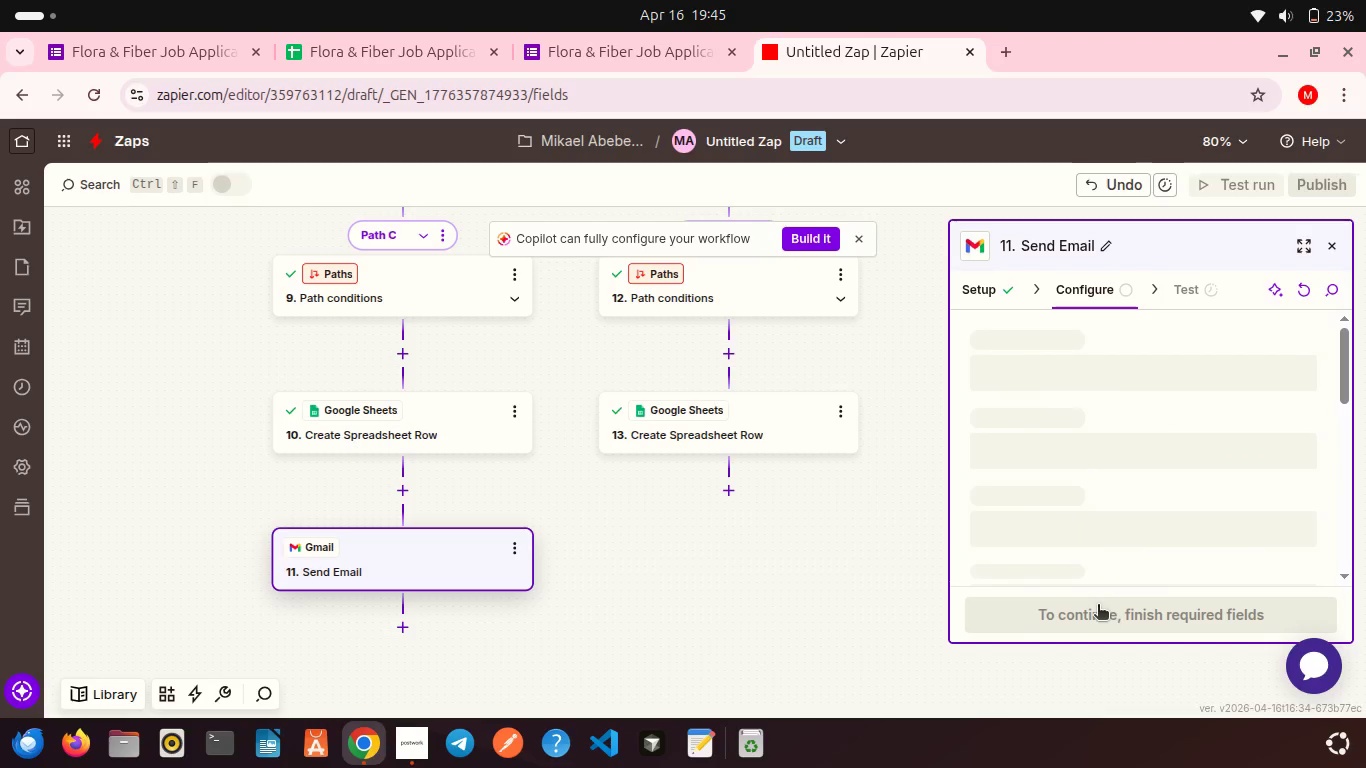 
double_click([1289, 373])
 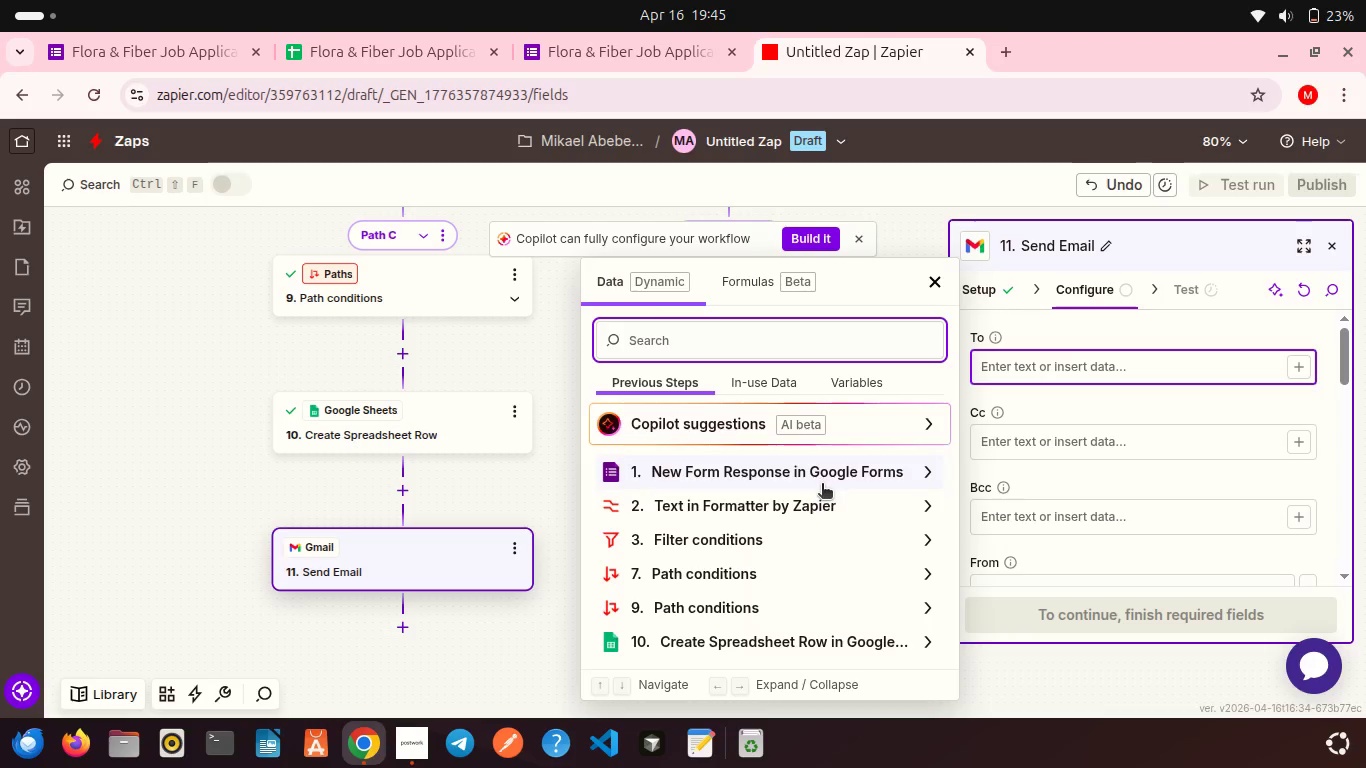 
left_click([822, 485])
 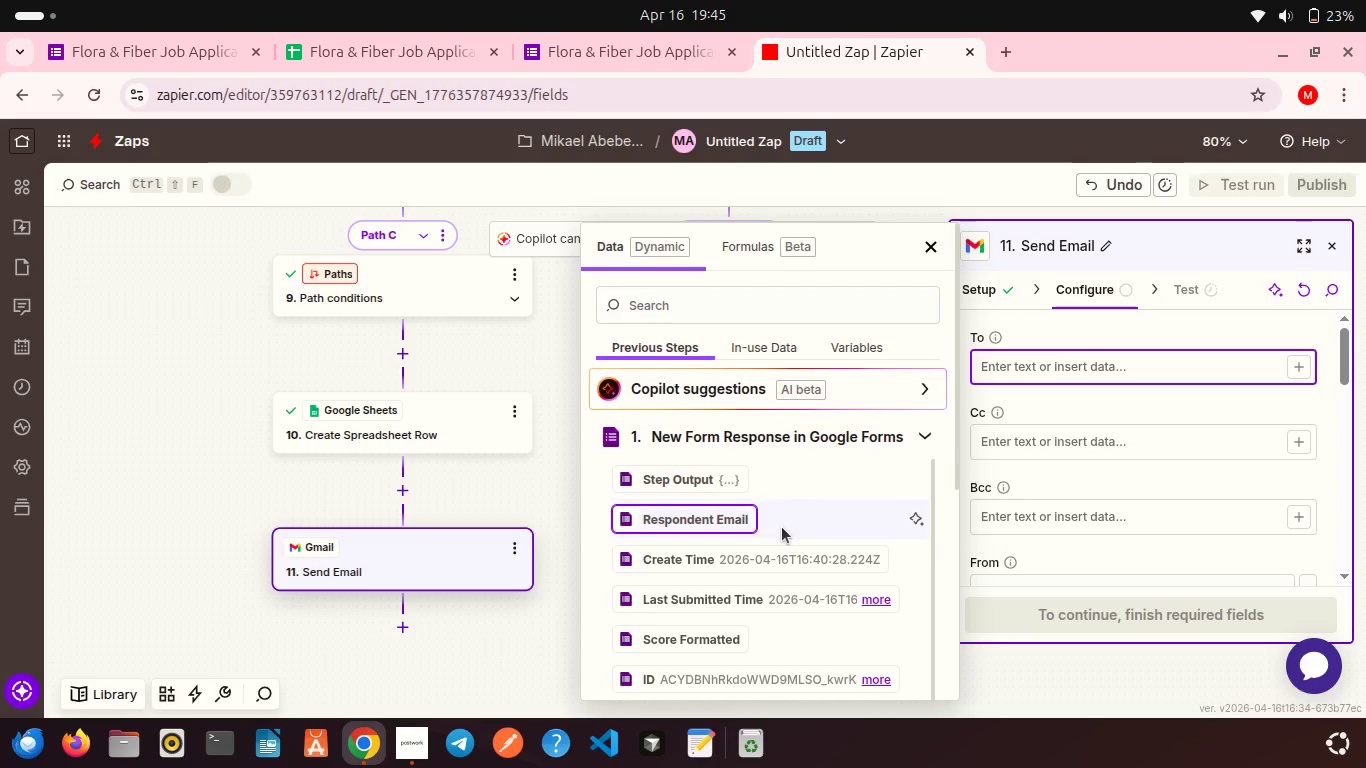 
scroll: coordinate [782, 527], scroll_direction: down, amount: 7.0
 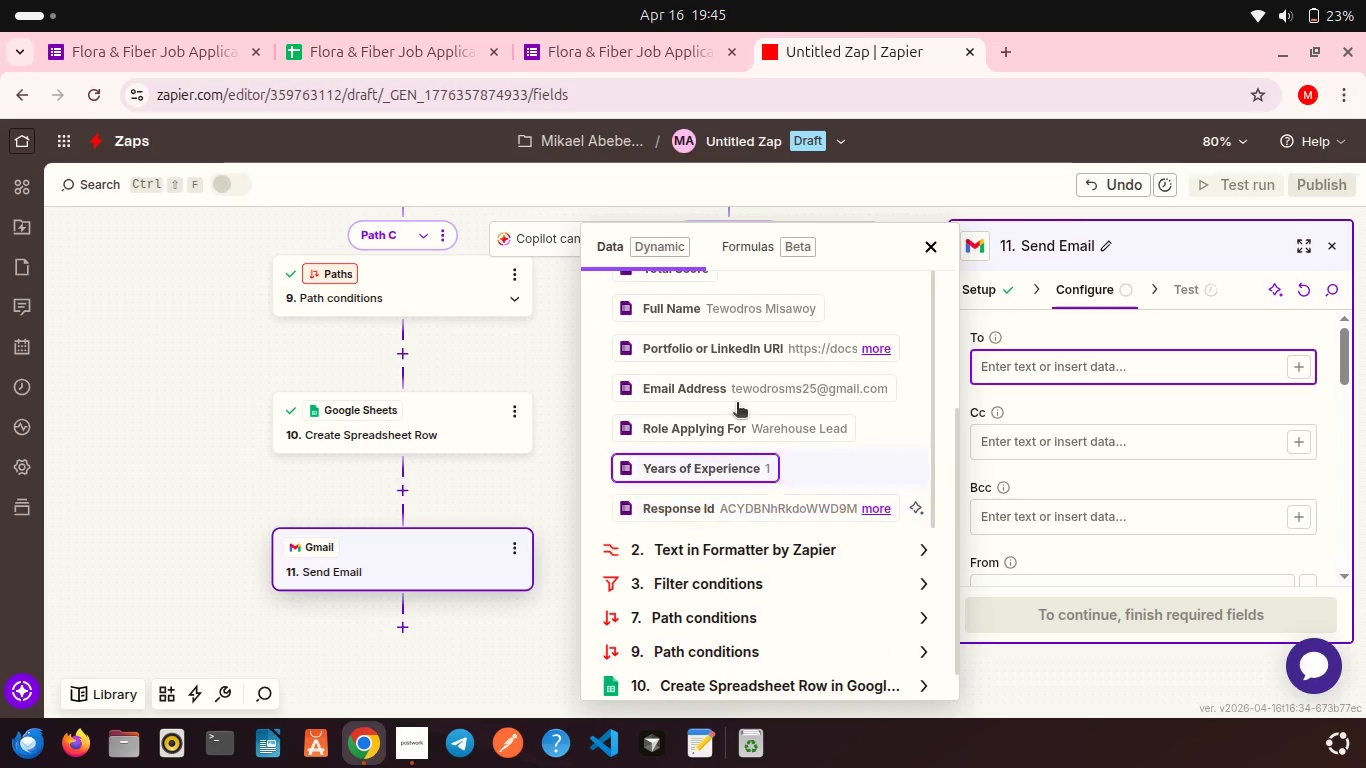 
left_click([731, 390])
 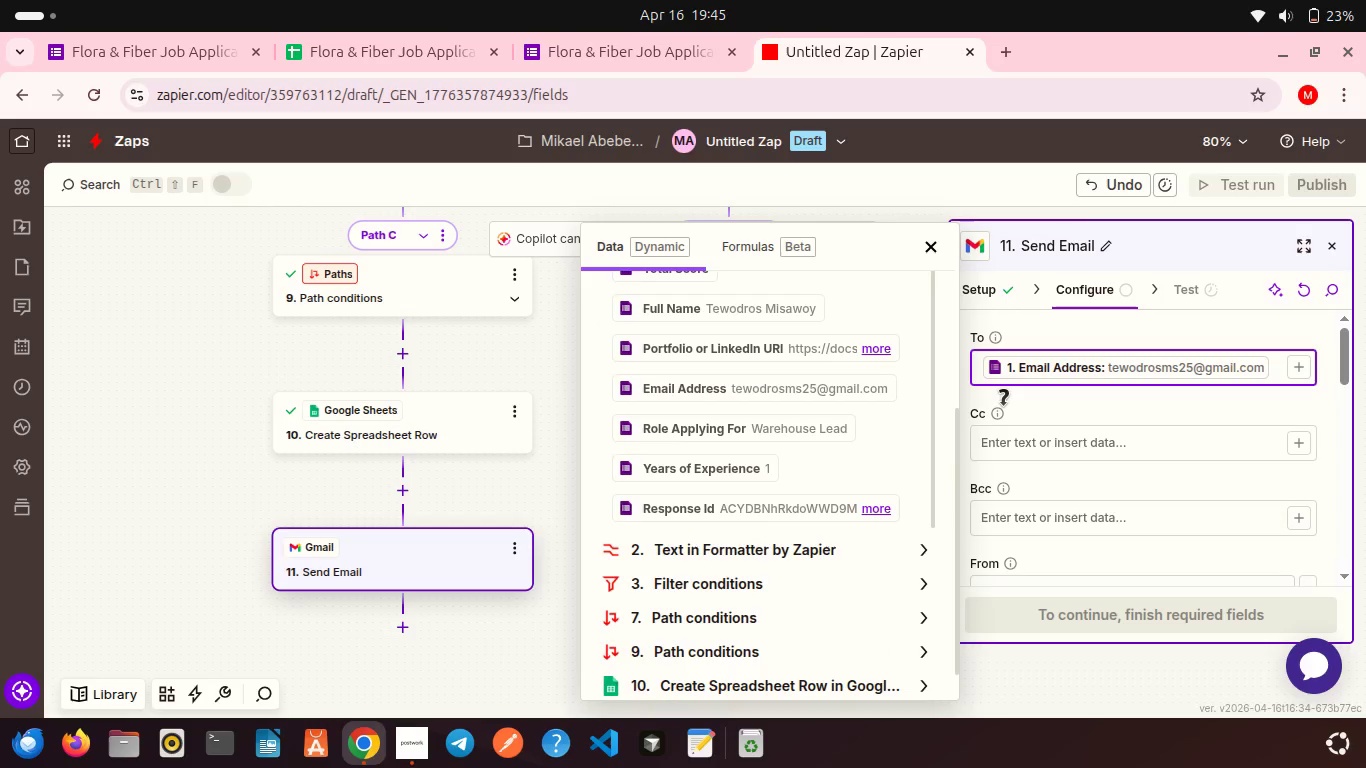 
left_click([1004, 407])
 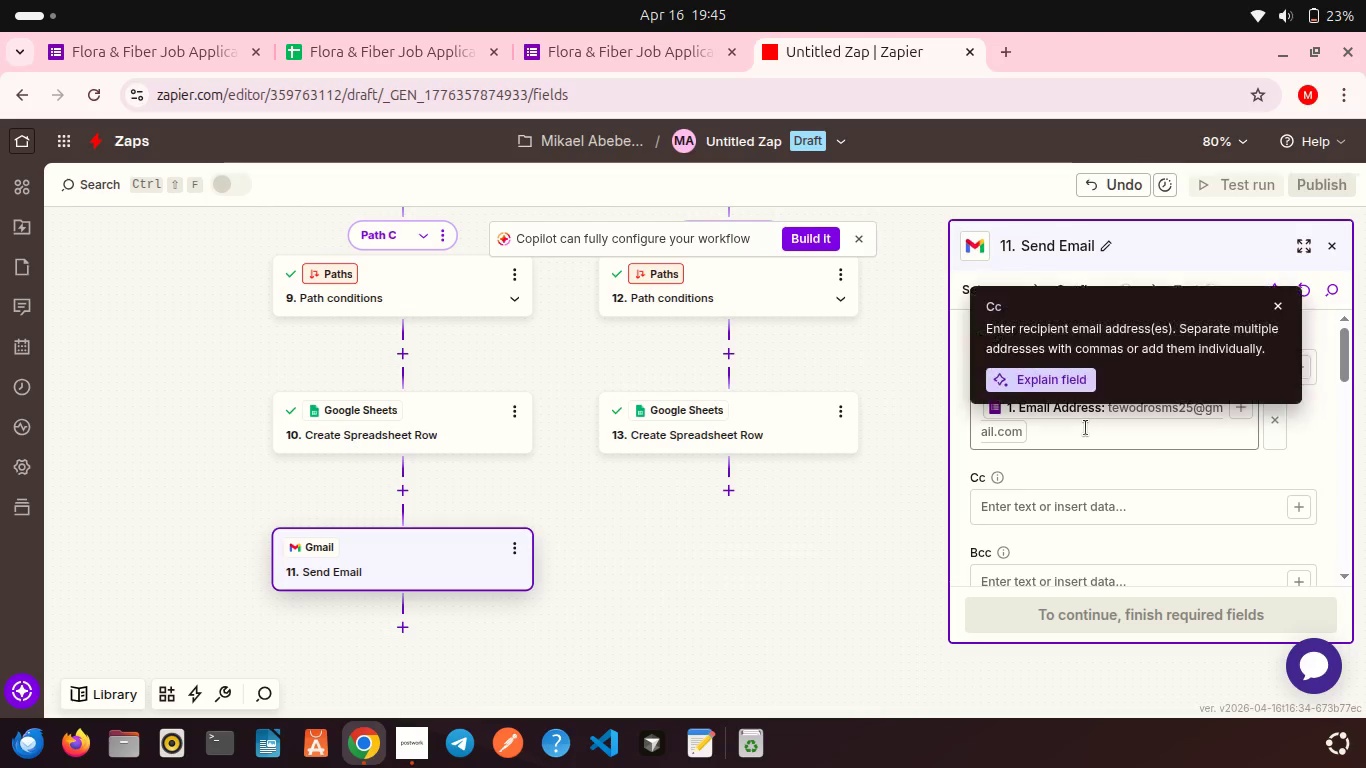 
scroll: coordinate [1086, 428], scroll_direction: down, amount: 2.0
 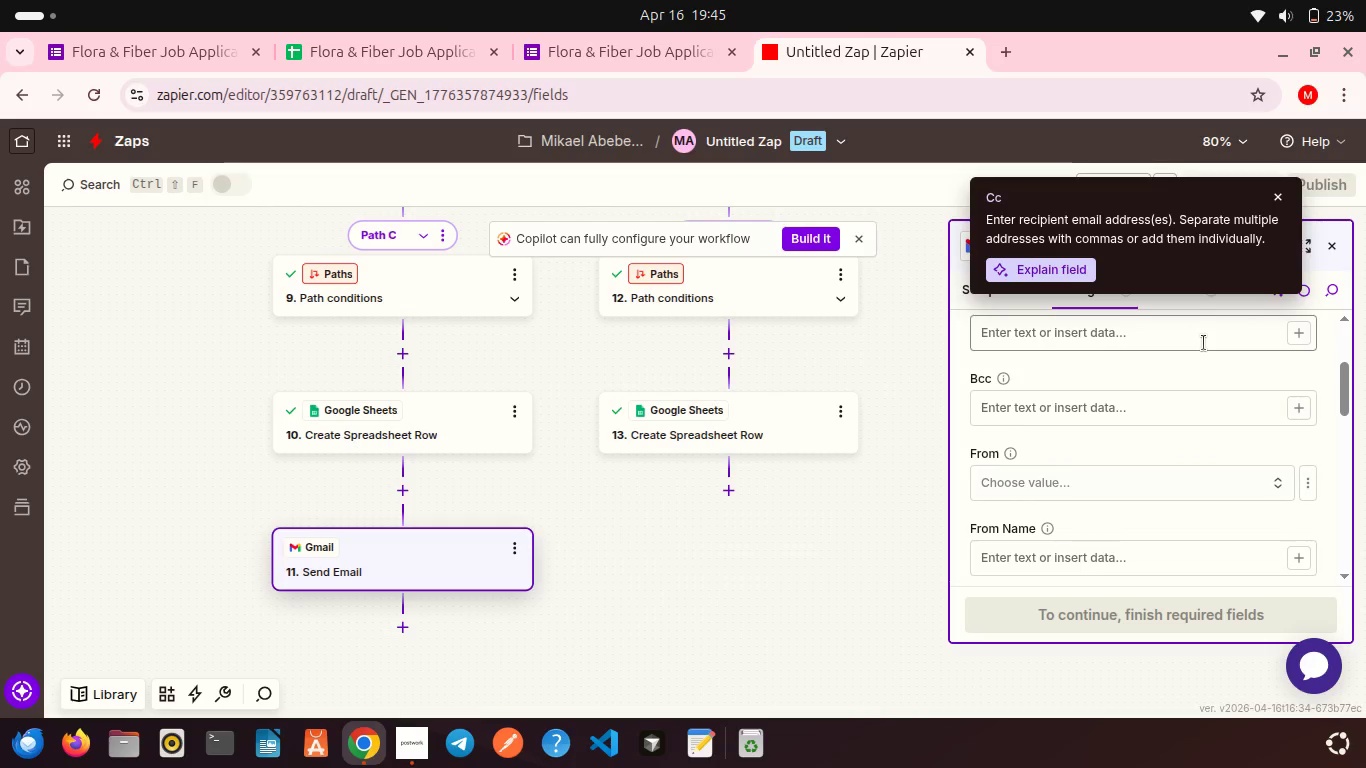 
scroll: coordinate [1204, 343], scroll_direction: up, amount: 1.0
 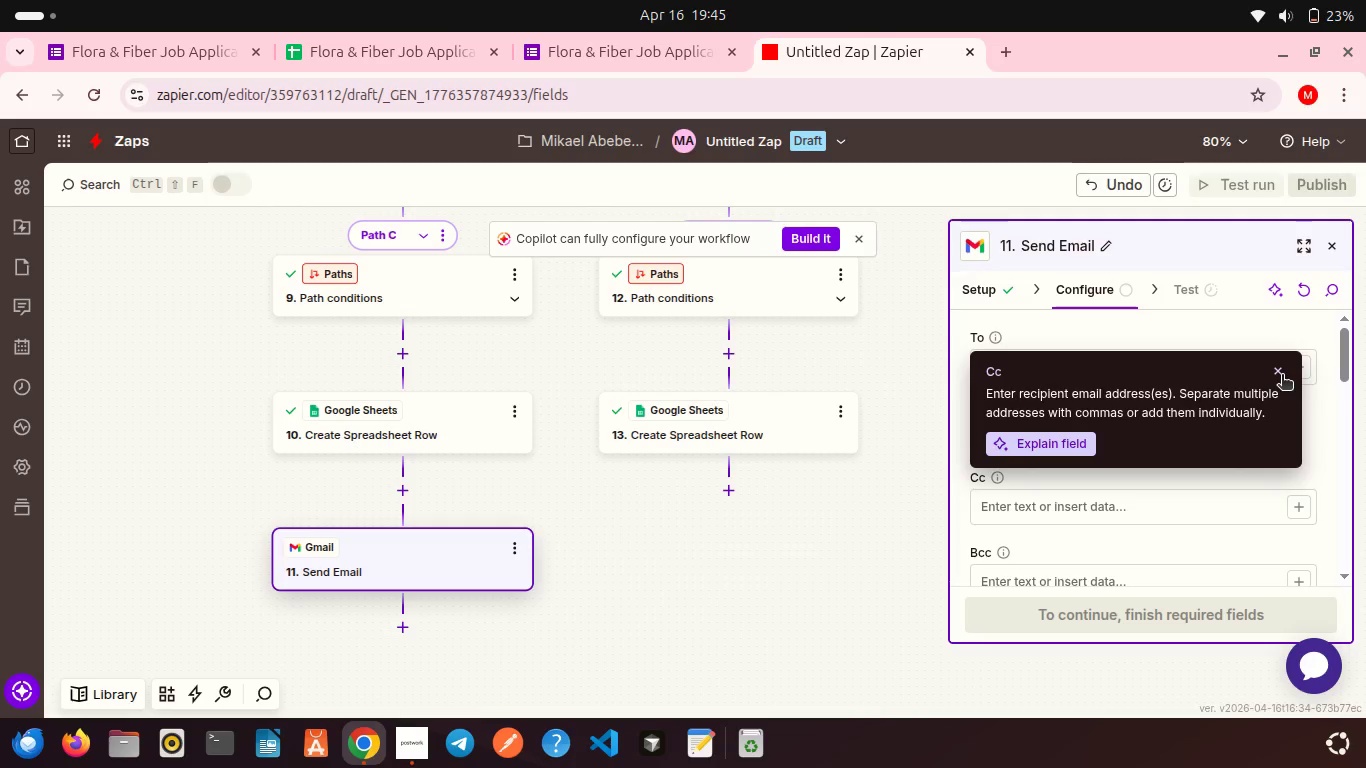 
left_click([1282, 376])
 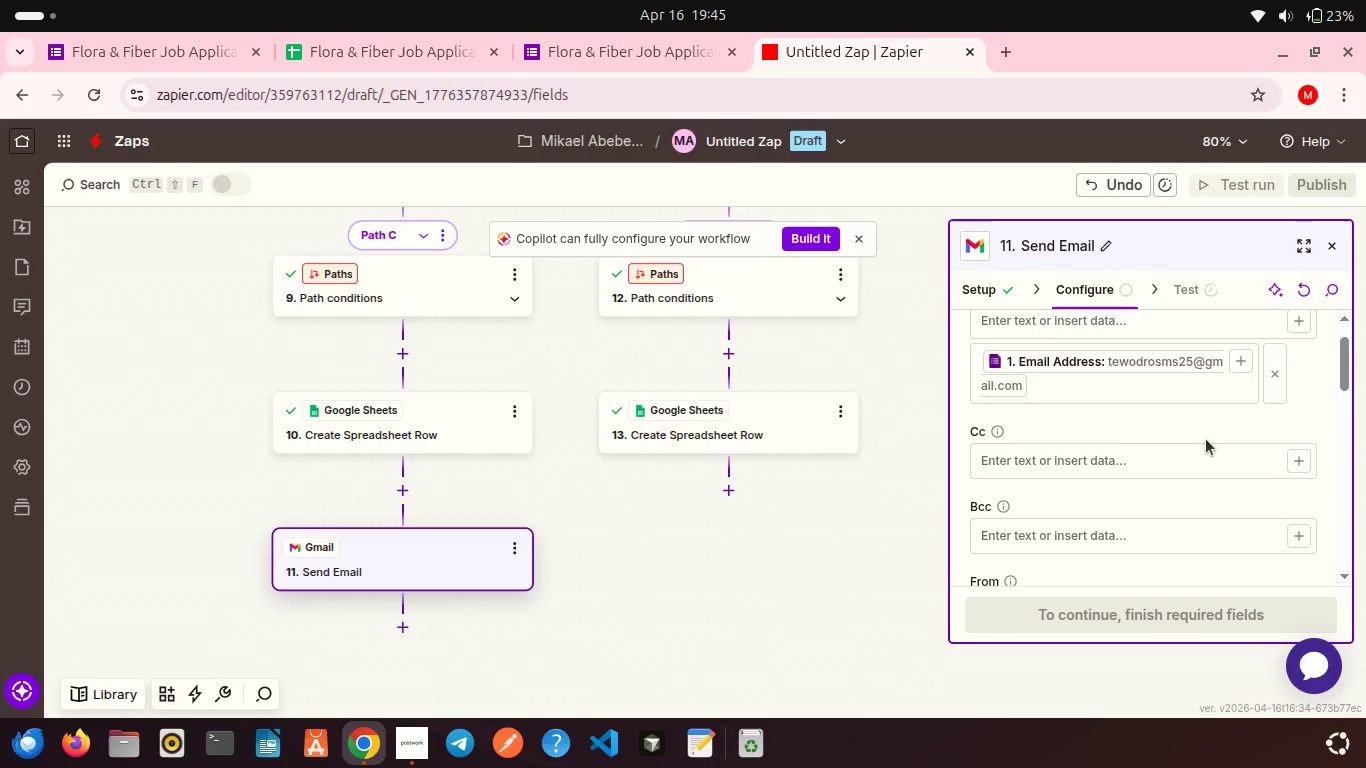 
scroll: coordinate [1173, 367], scroll_direction: down, amount: 5.0
 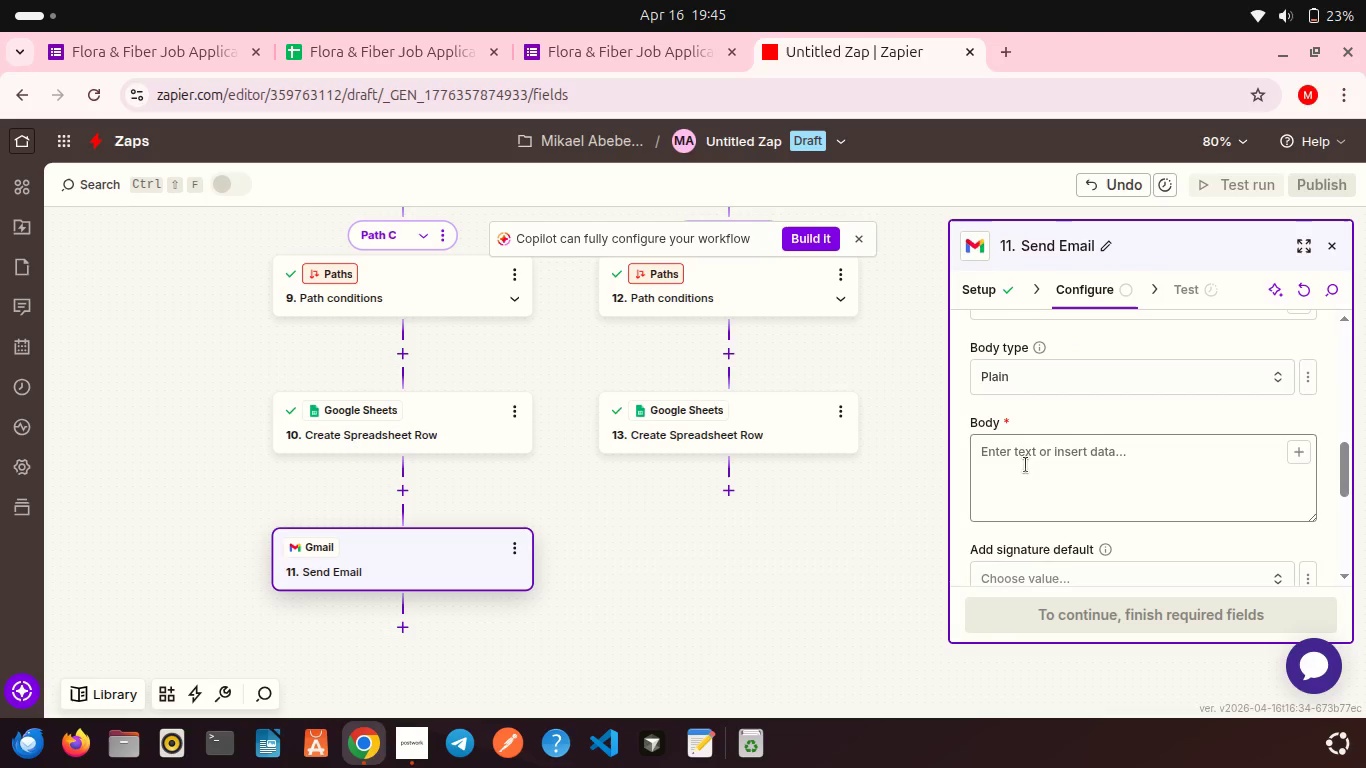 
scroll: coordinate [1026, 468], scroll_direction: up, amount: 2.0
 